 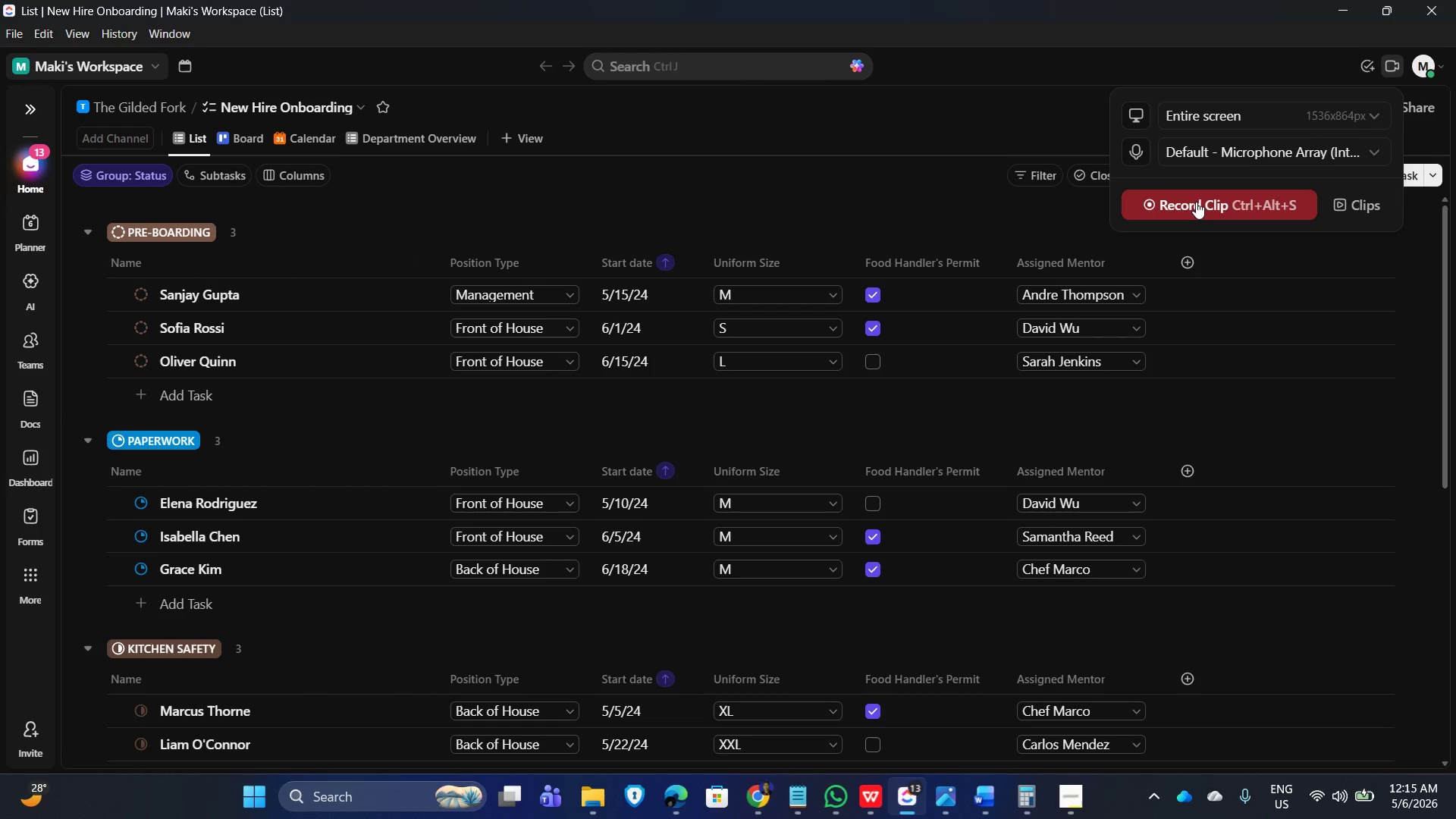 
left_click([720, 189])
 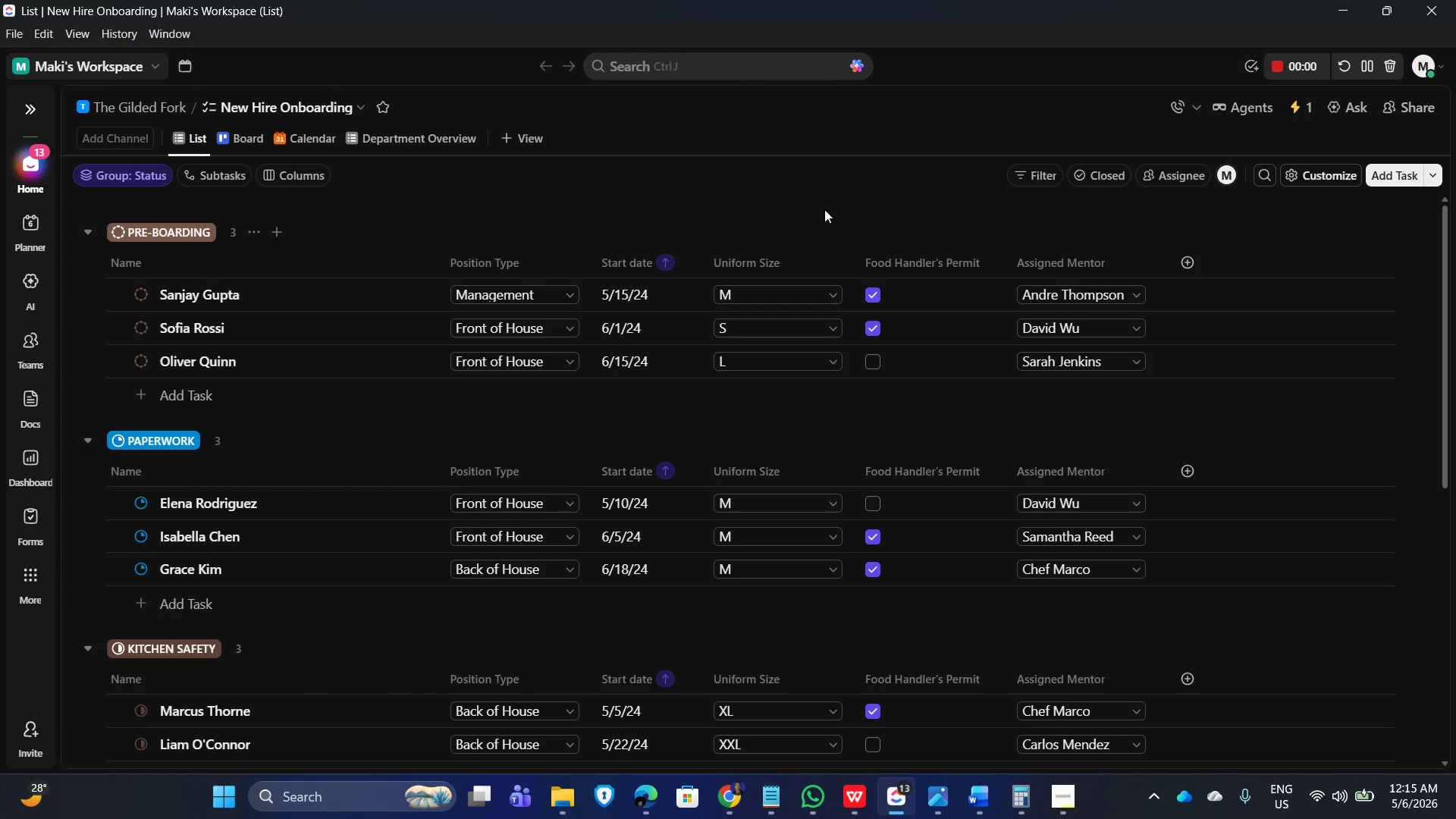 
left_click_drag(start_coordinate=[835, 184], to_coordinate=[836, 209])
 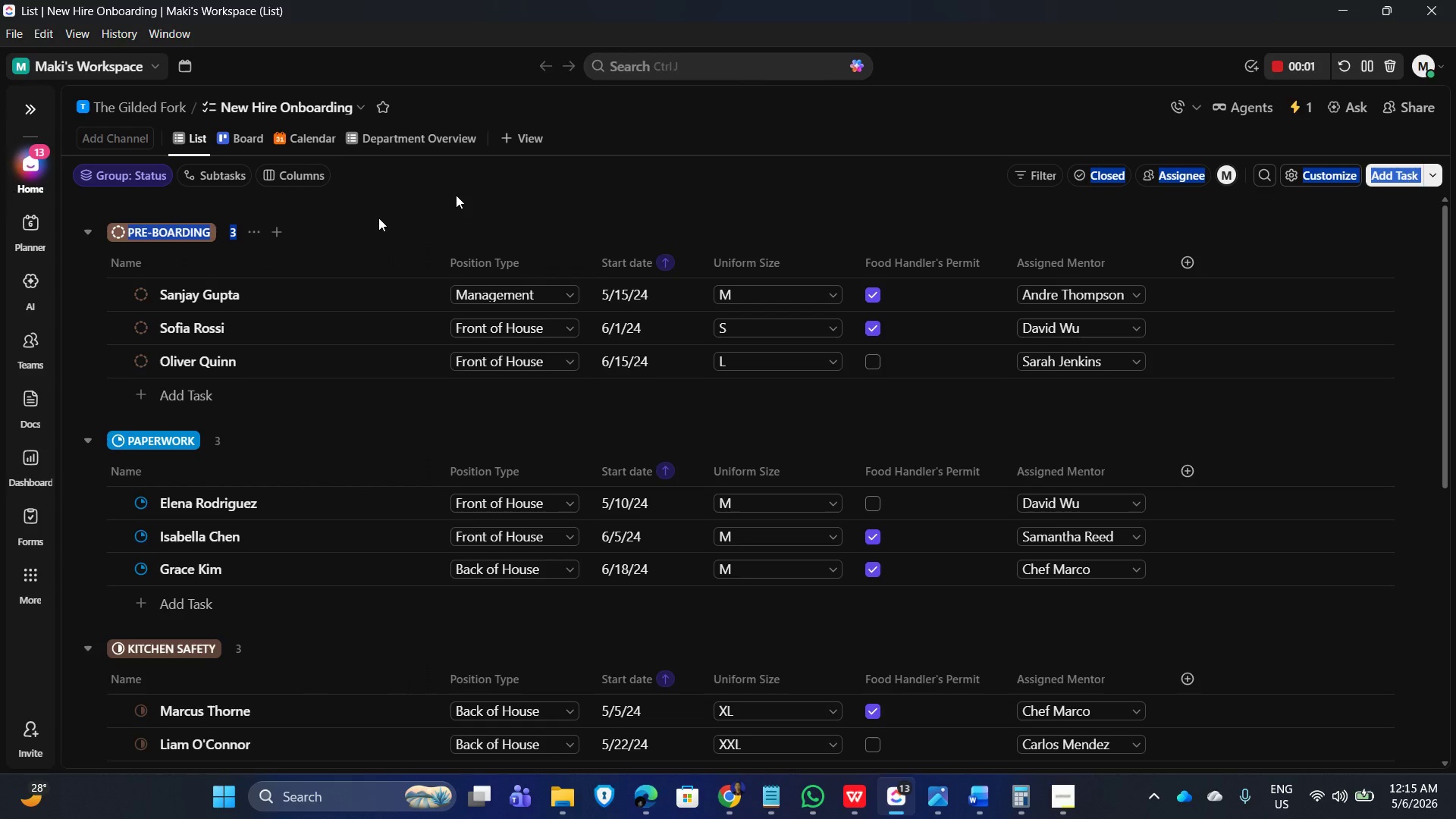 
left_click([671, 172])
 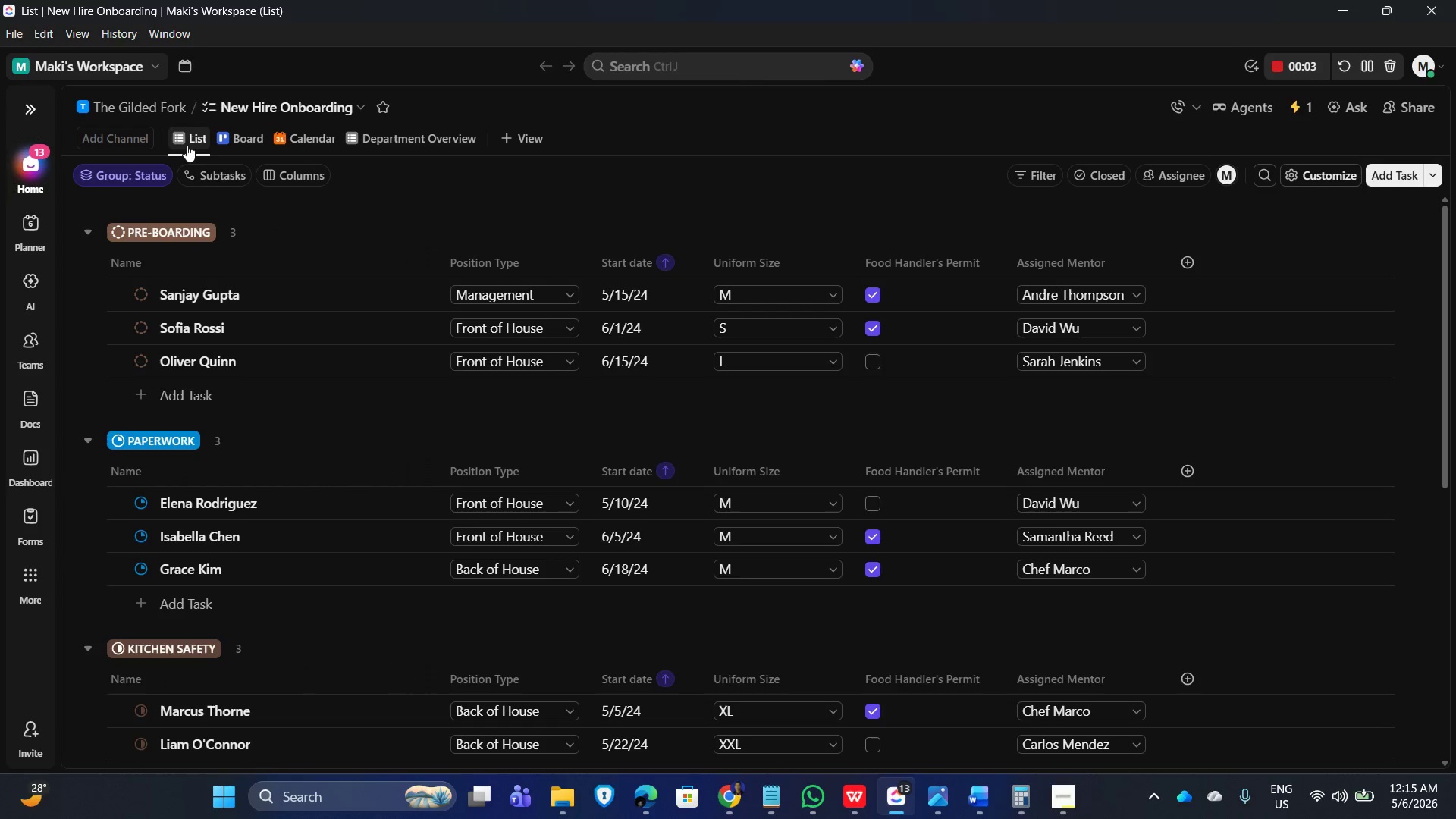 
scroll: coordinate [247, 647], scroll_direction: down, amount: 8.0
 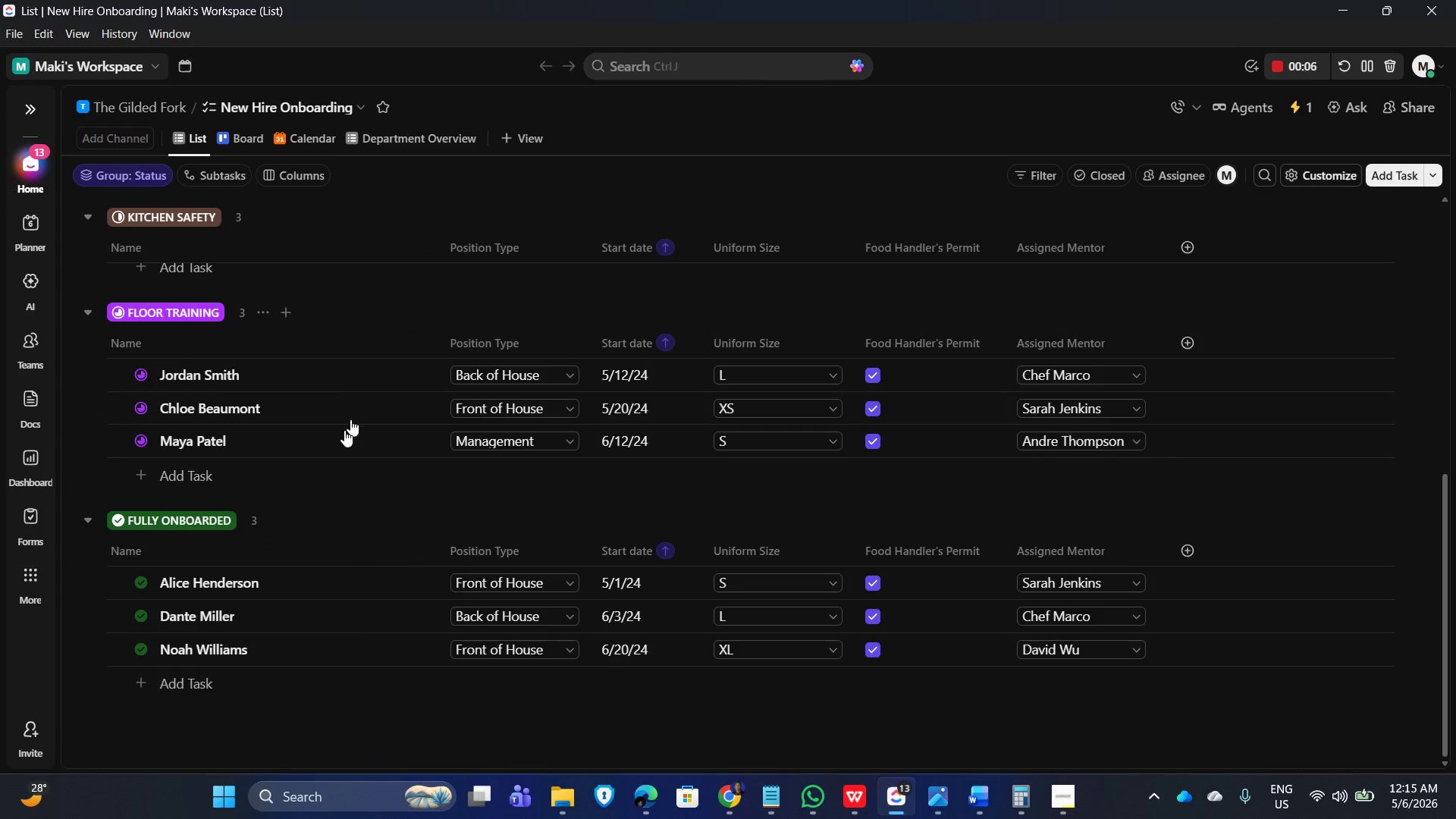 
scroll: coordinate [267, 501], scroll_direction: up, amount: 3.0
 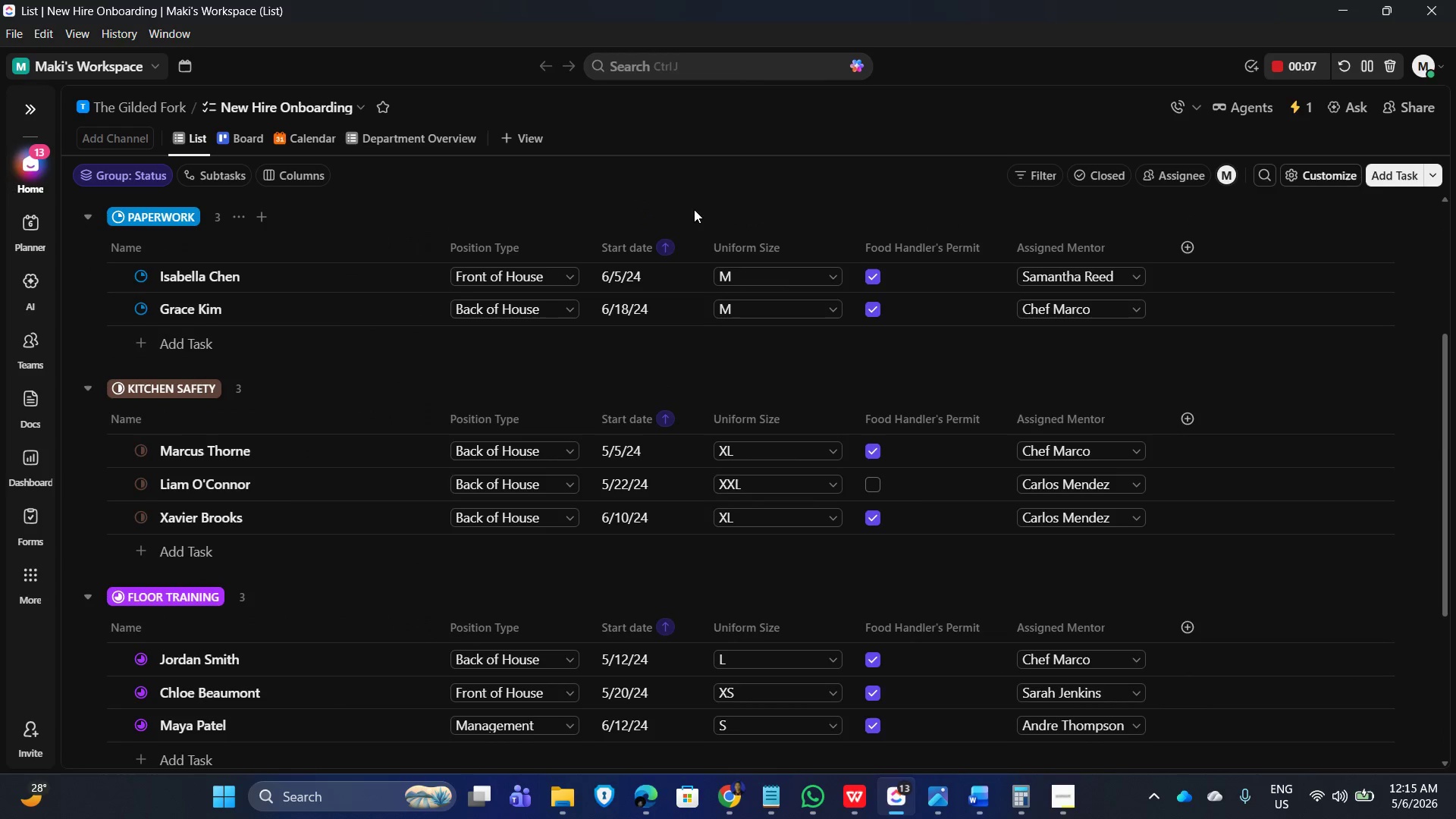 
key(Control+ControlLeft)
 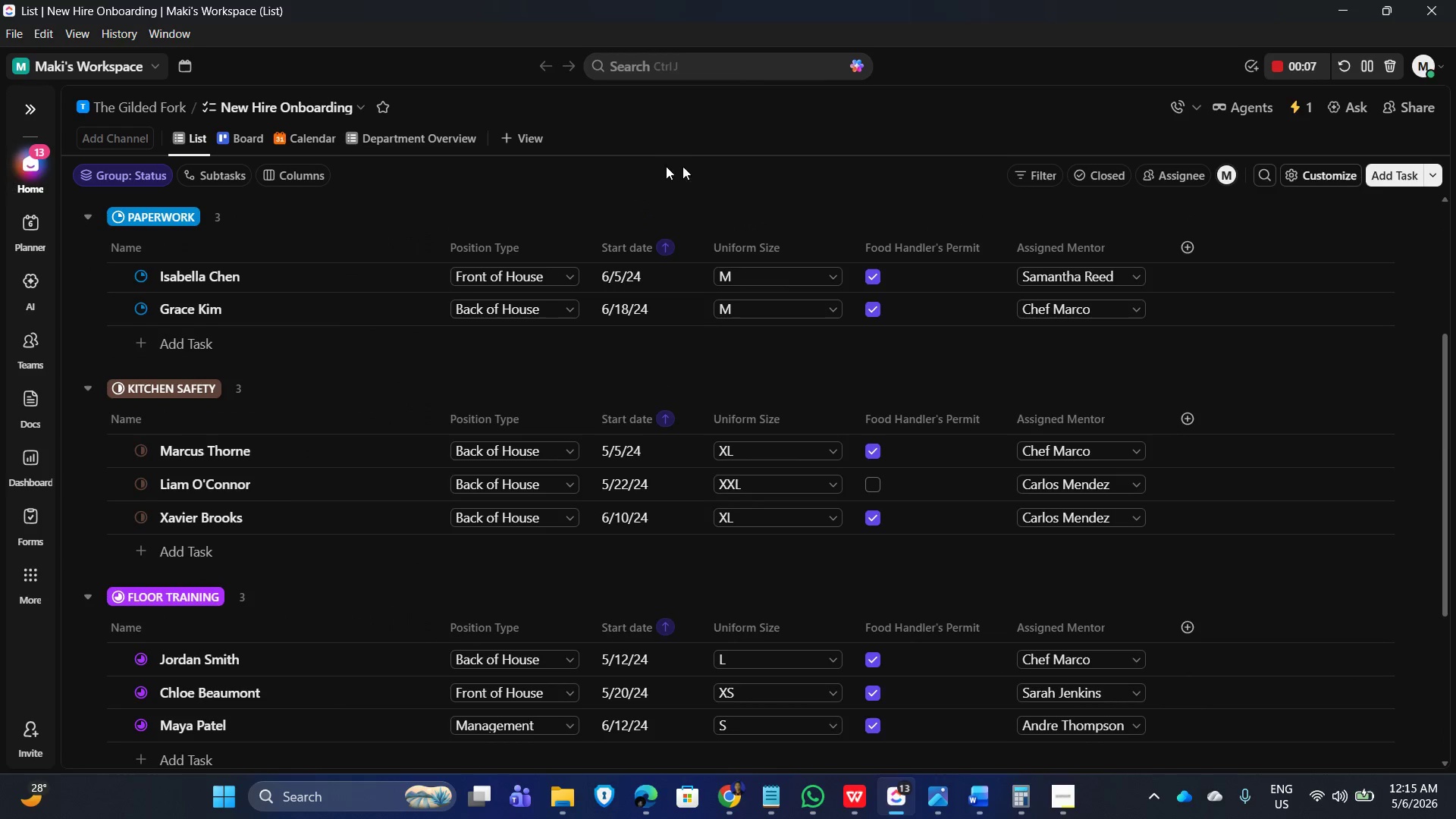 
left_click([642, 166])
 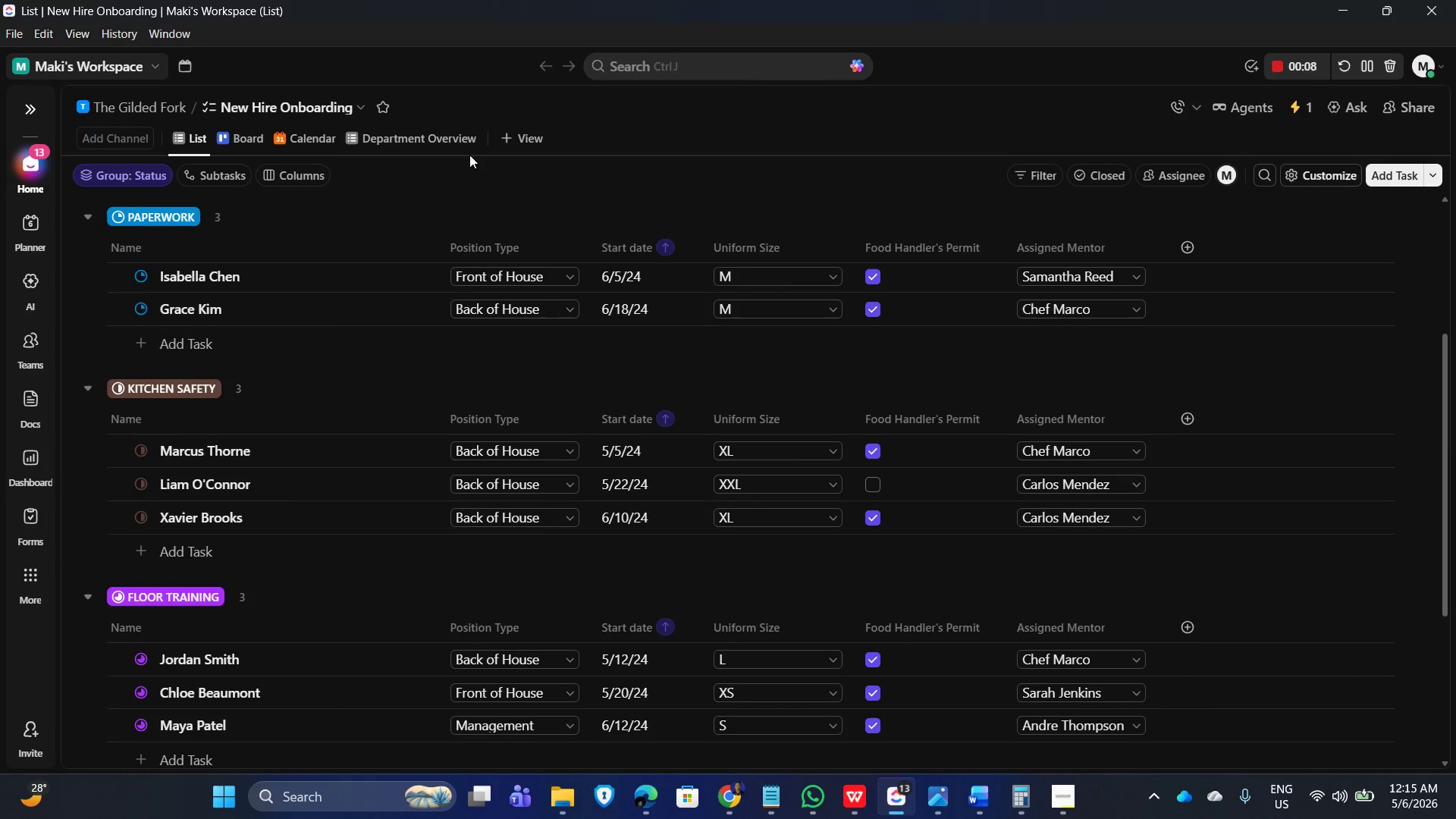 
key(Control+ControlLeft)
 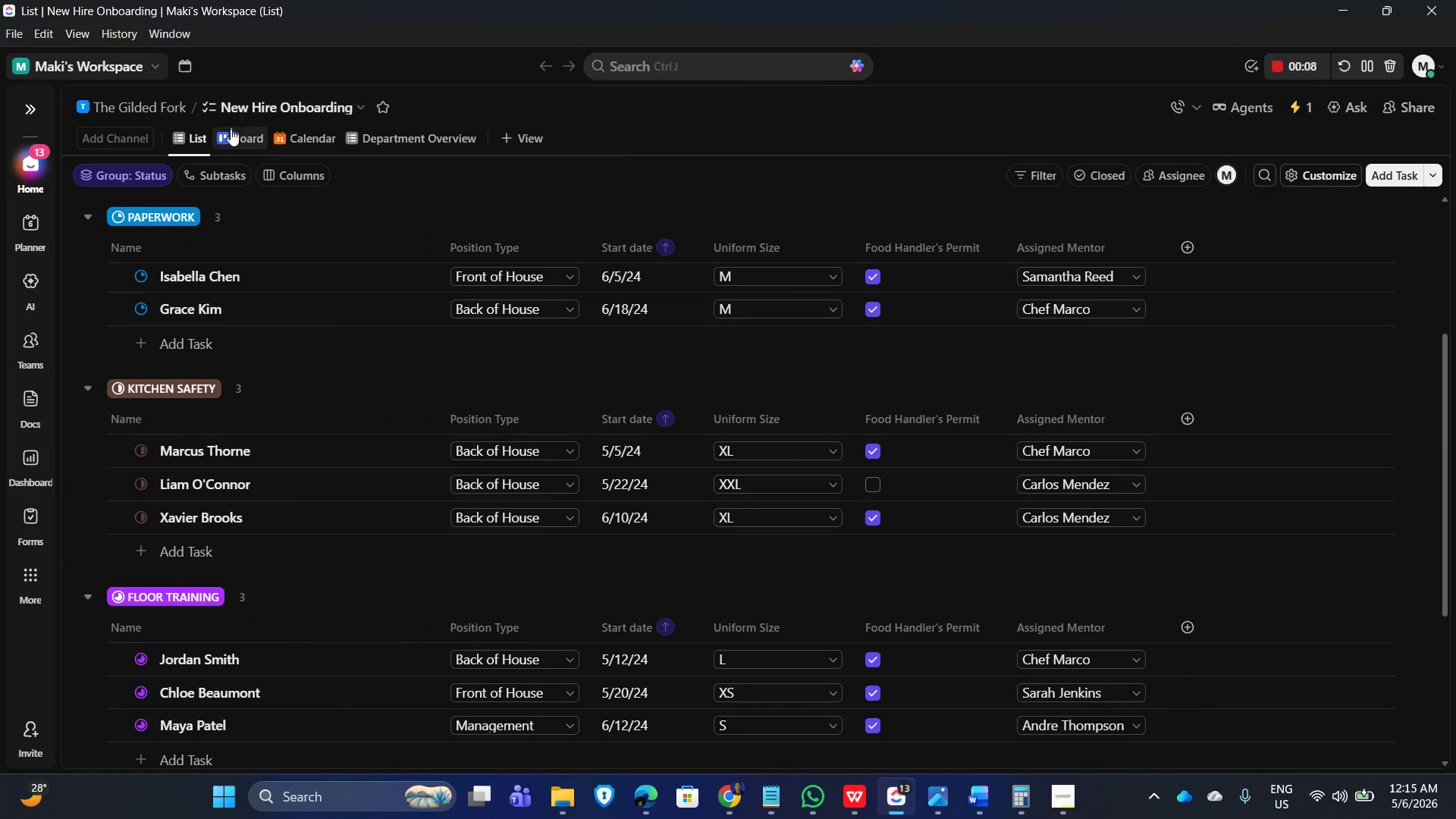 
left_click([228, 131])
 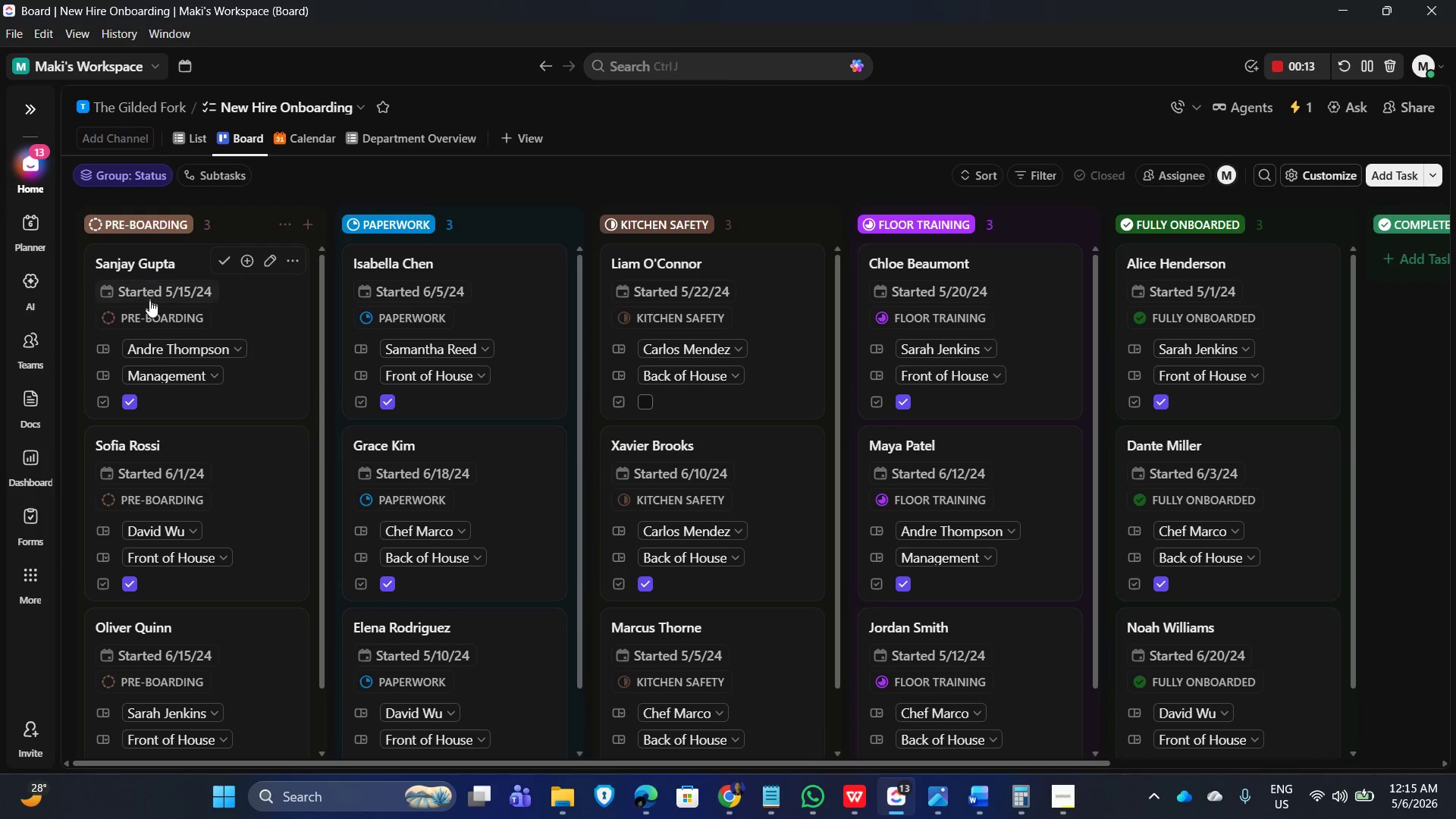 
wait(5.65)
 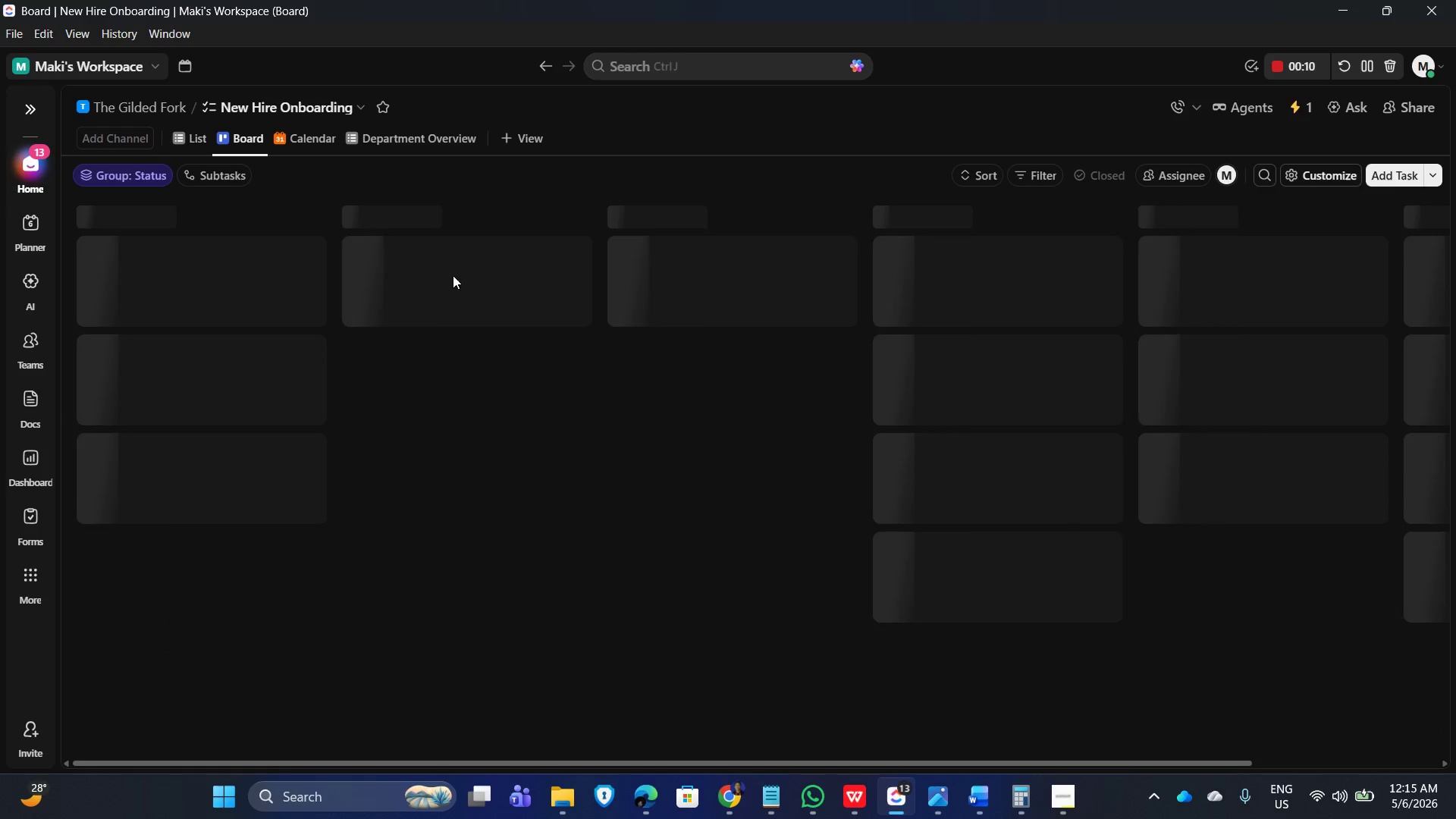 
mouse_move([128, 310])
 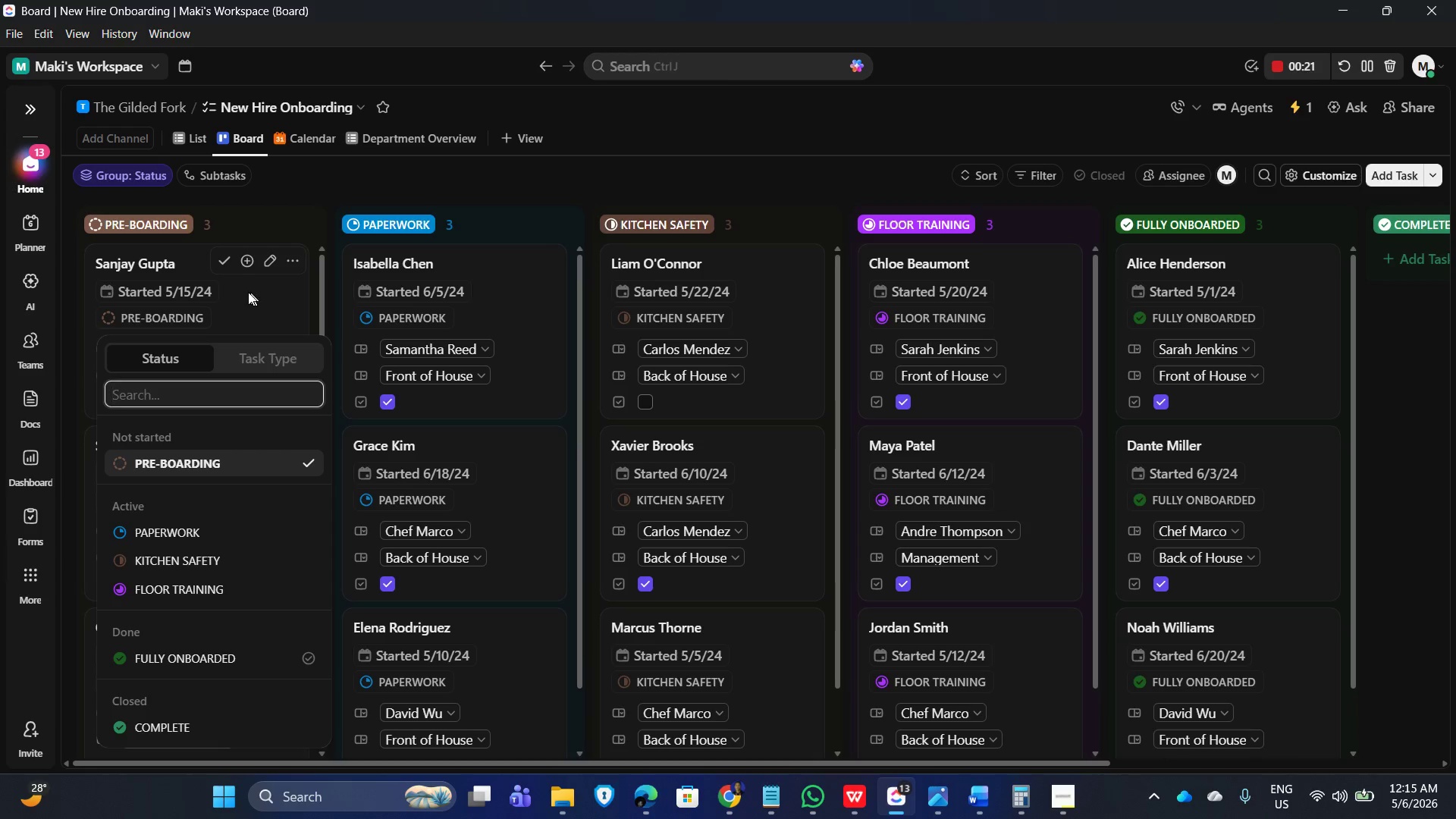 
wait(5.38)
 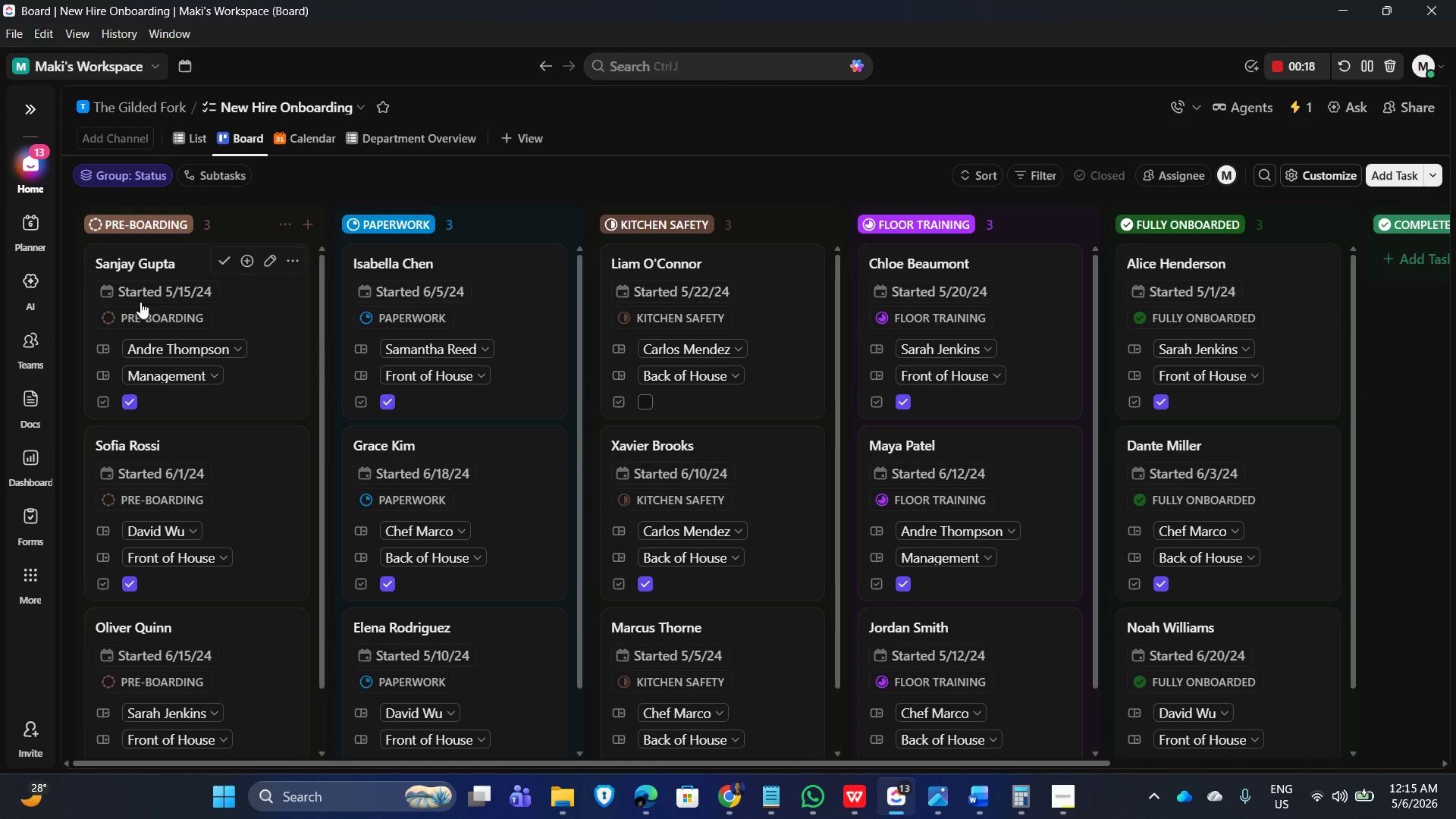 
left_click([171, 521])
 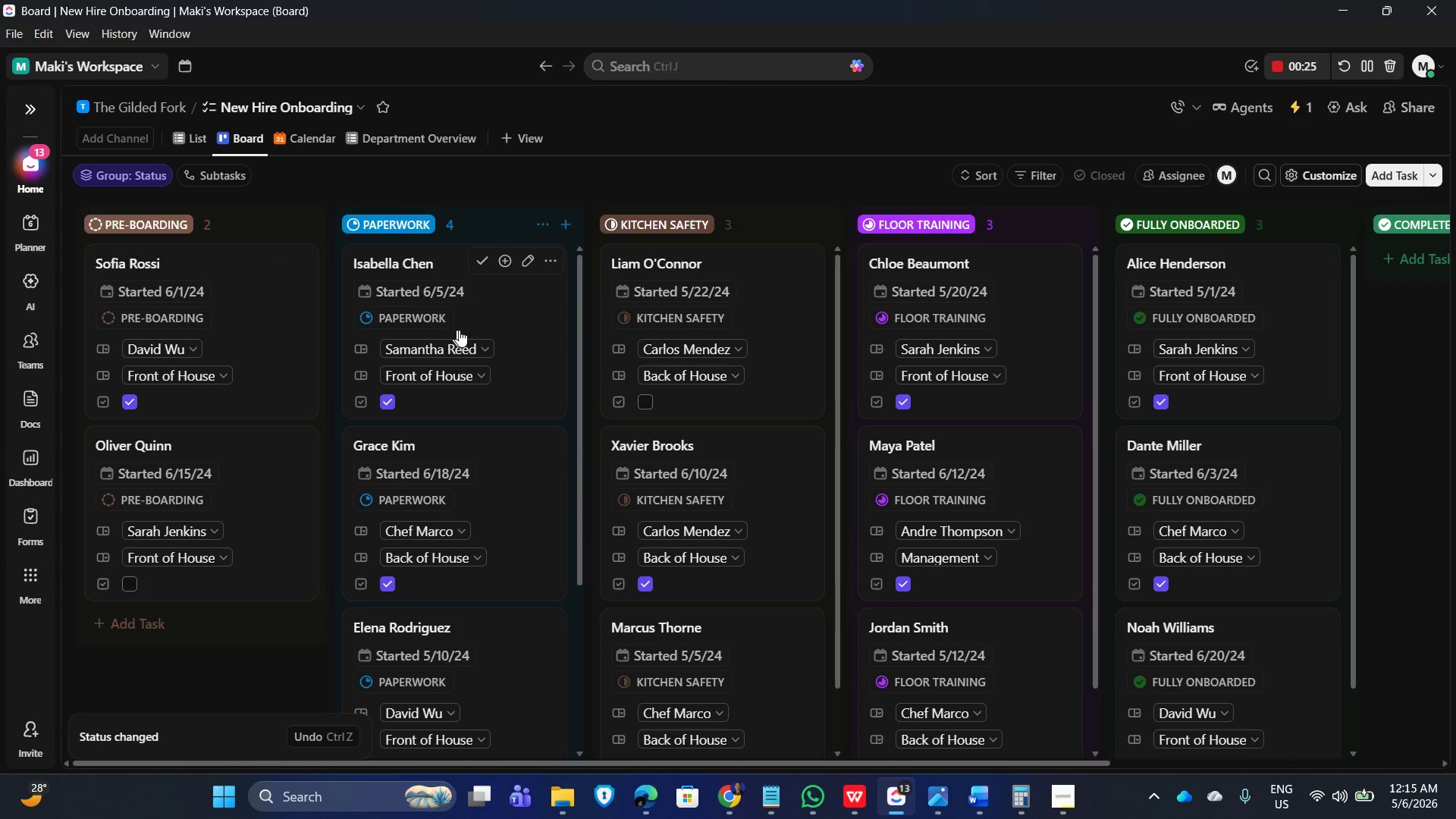 
scroll: coordinate [469, 673], scroll_direction: down, amount: 9.0
 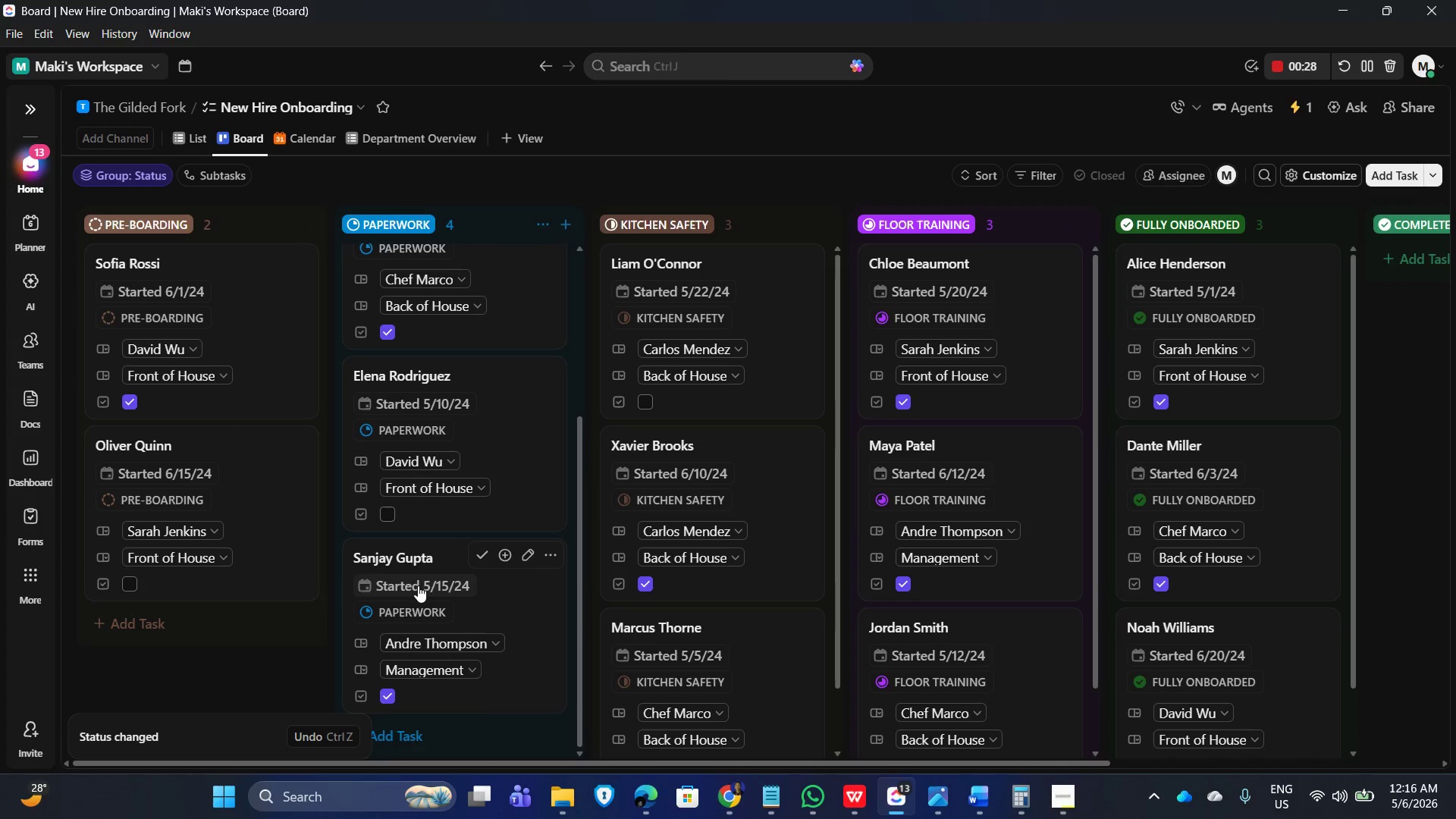 
mouse_move([396, 614])
 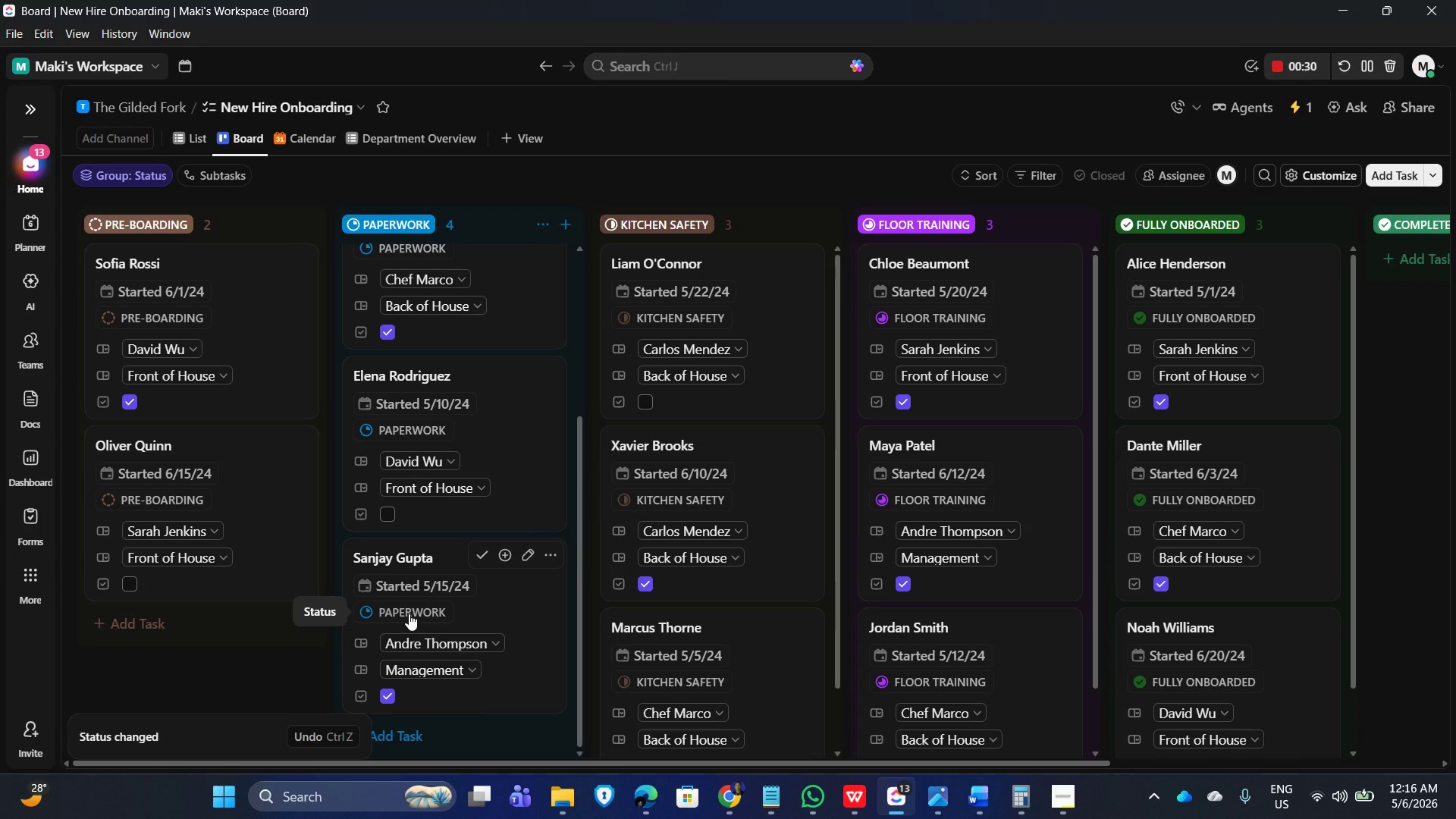 
left_click([409, 613])
 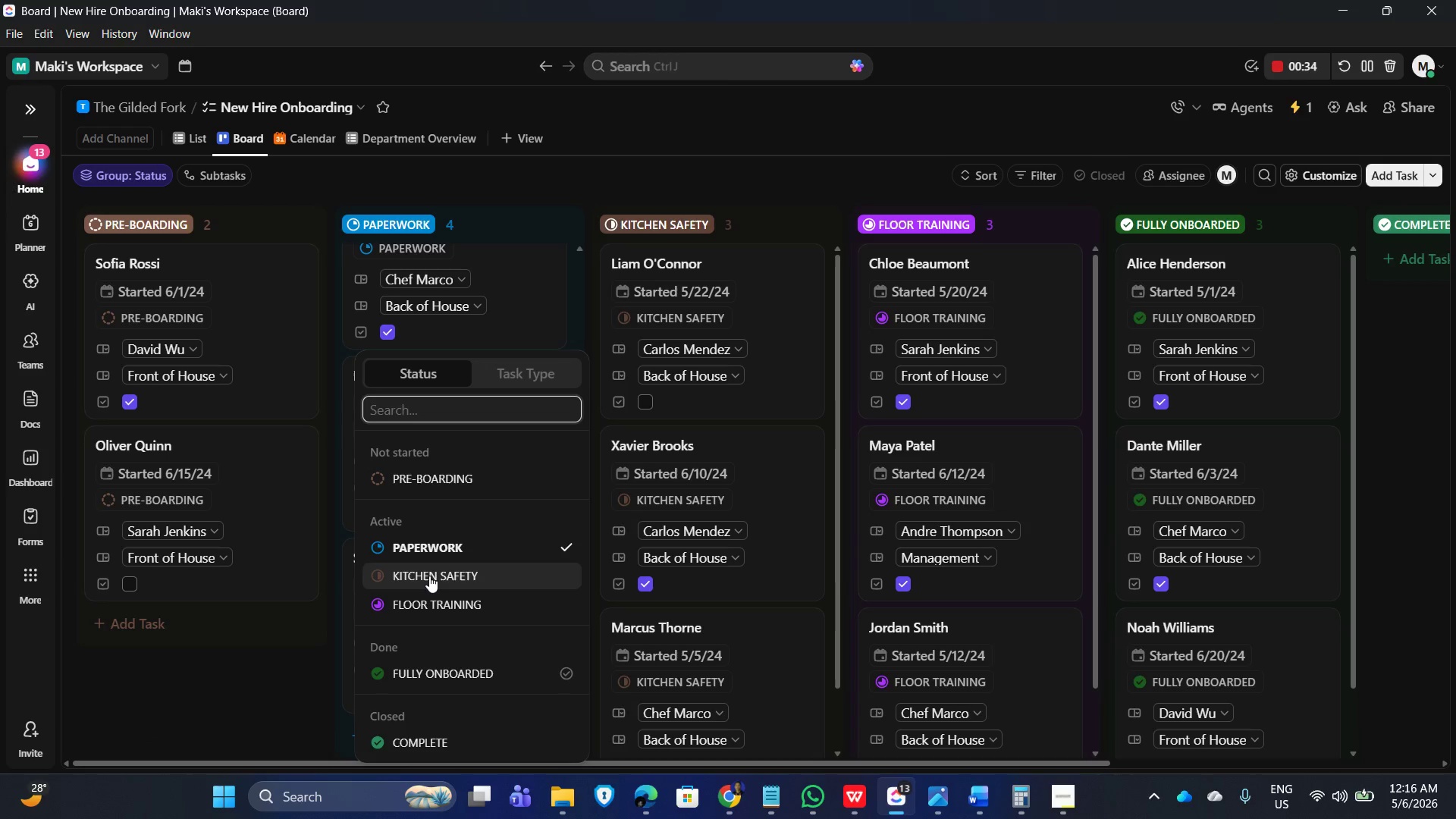 
left_click([428, 573])
 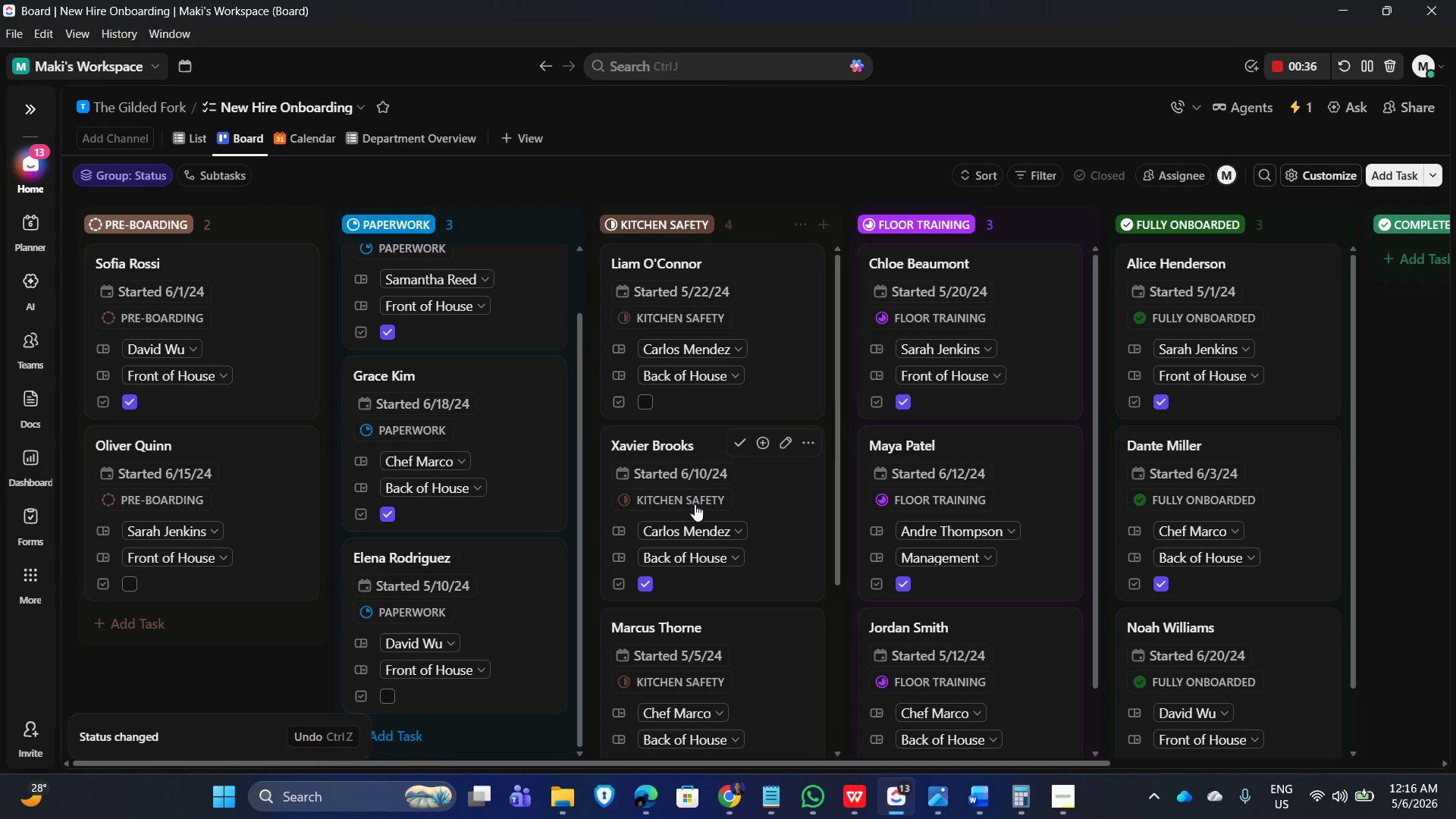 
scroll: coordinate [753, 566], scroll_direction: down, amount: 6.0
 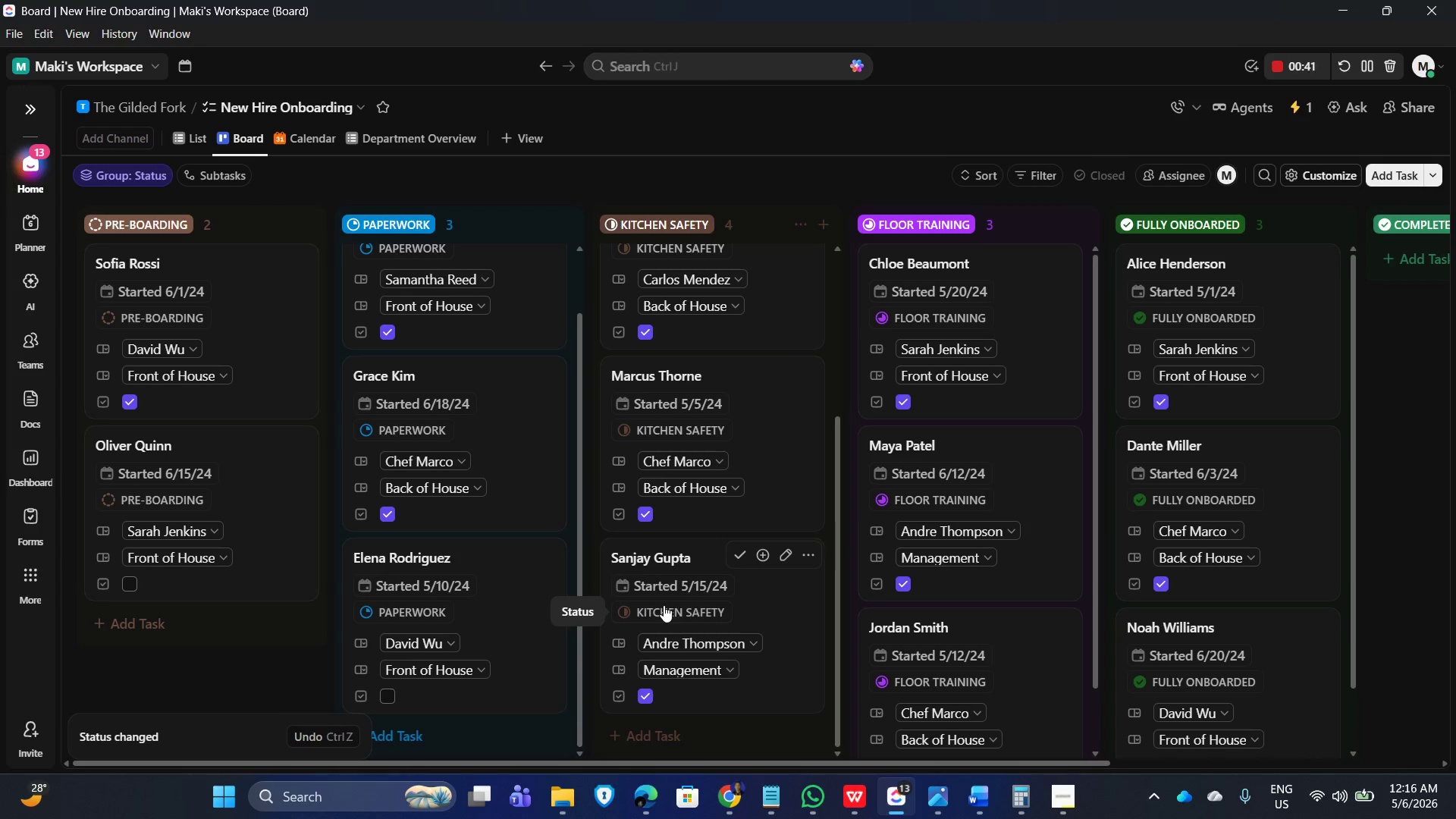 
wait(5.35)
 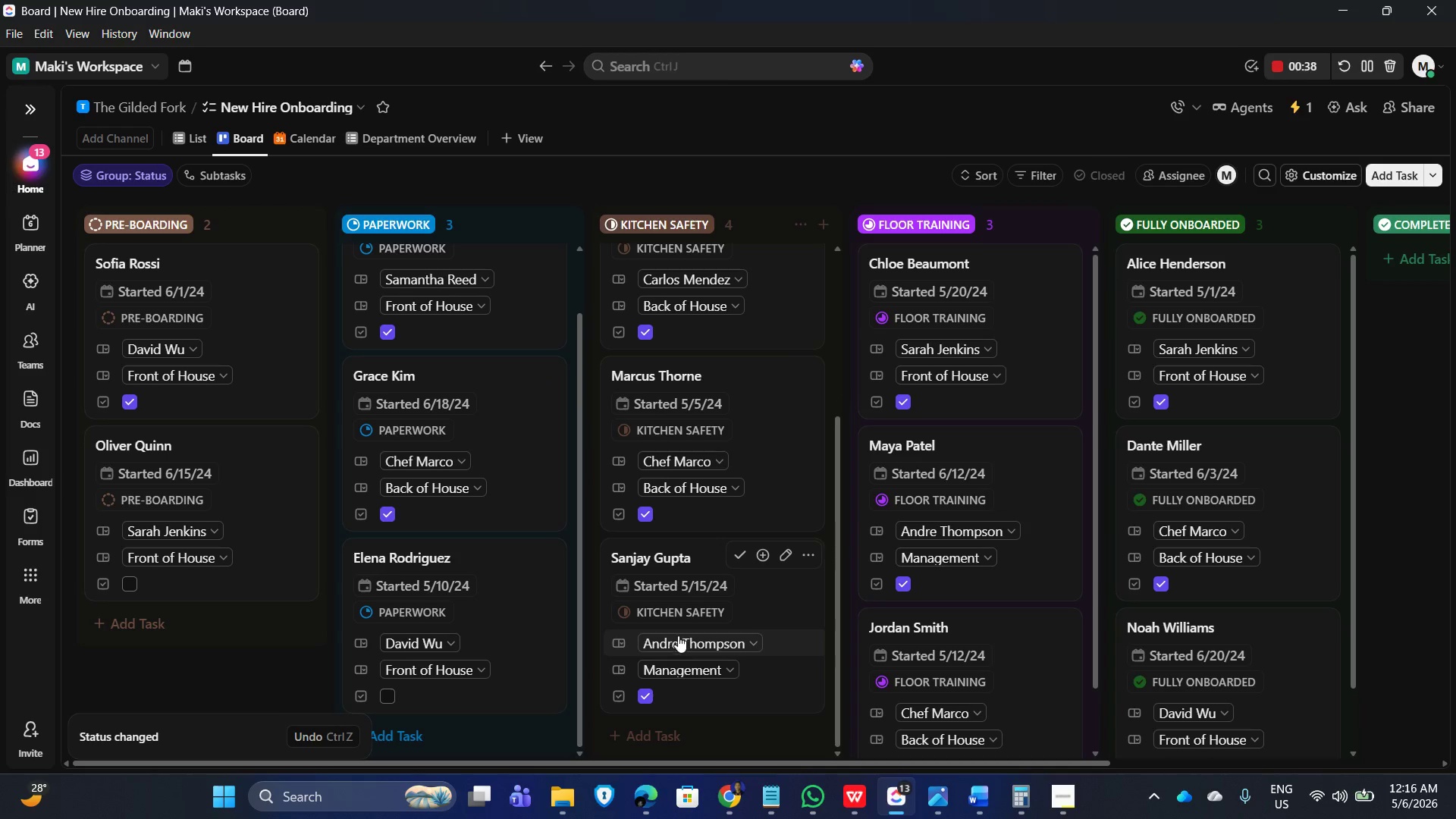 
left_click([664, 605])
 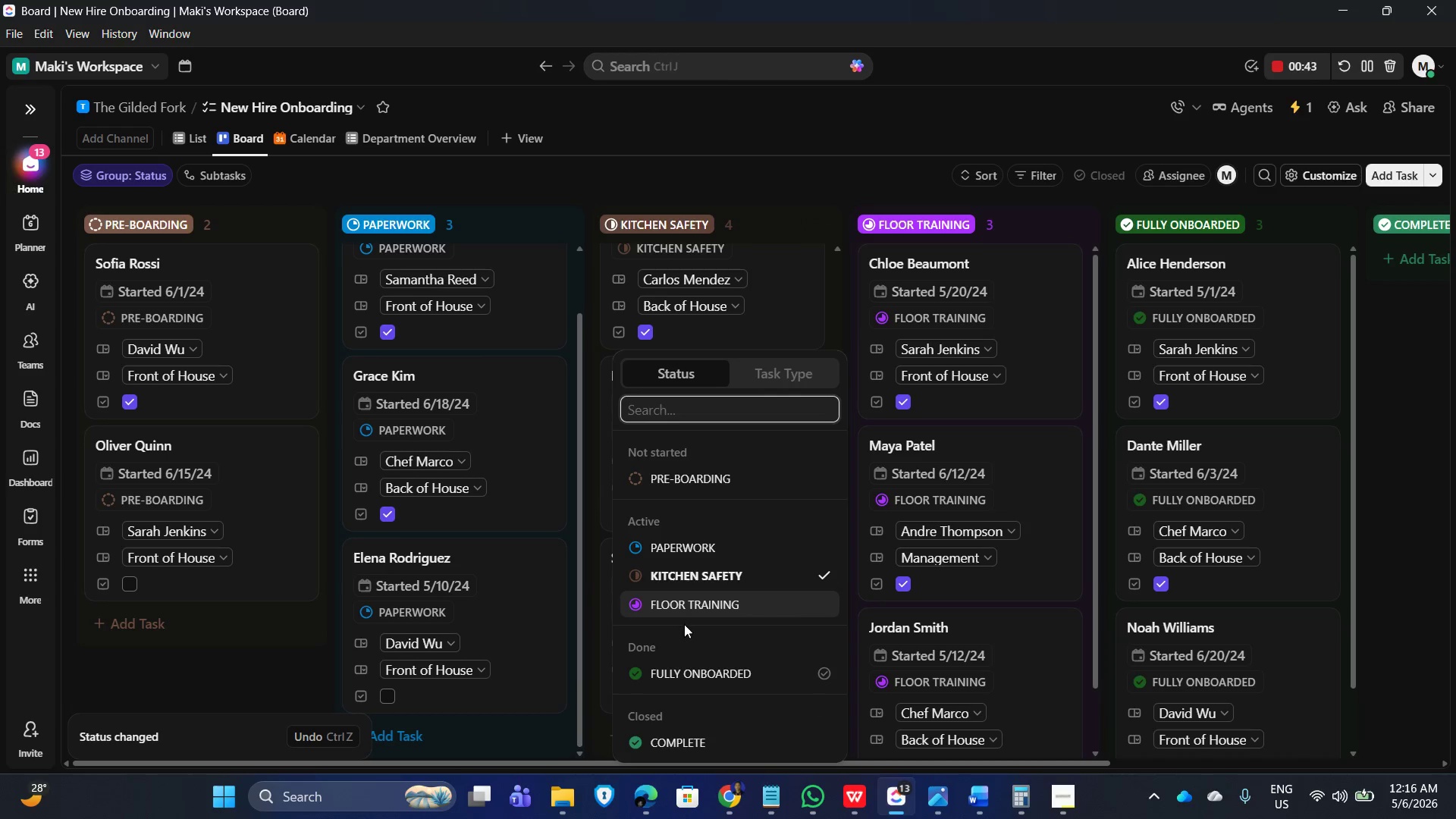 
left_click([694, 610])
 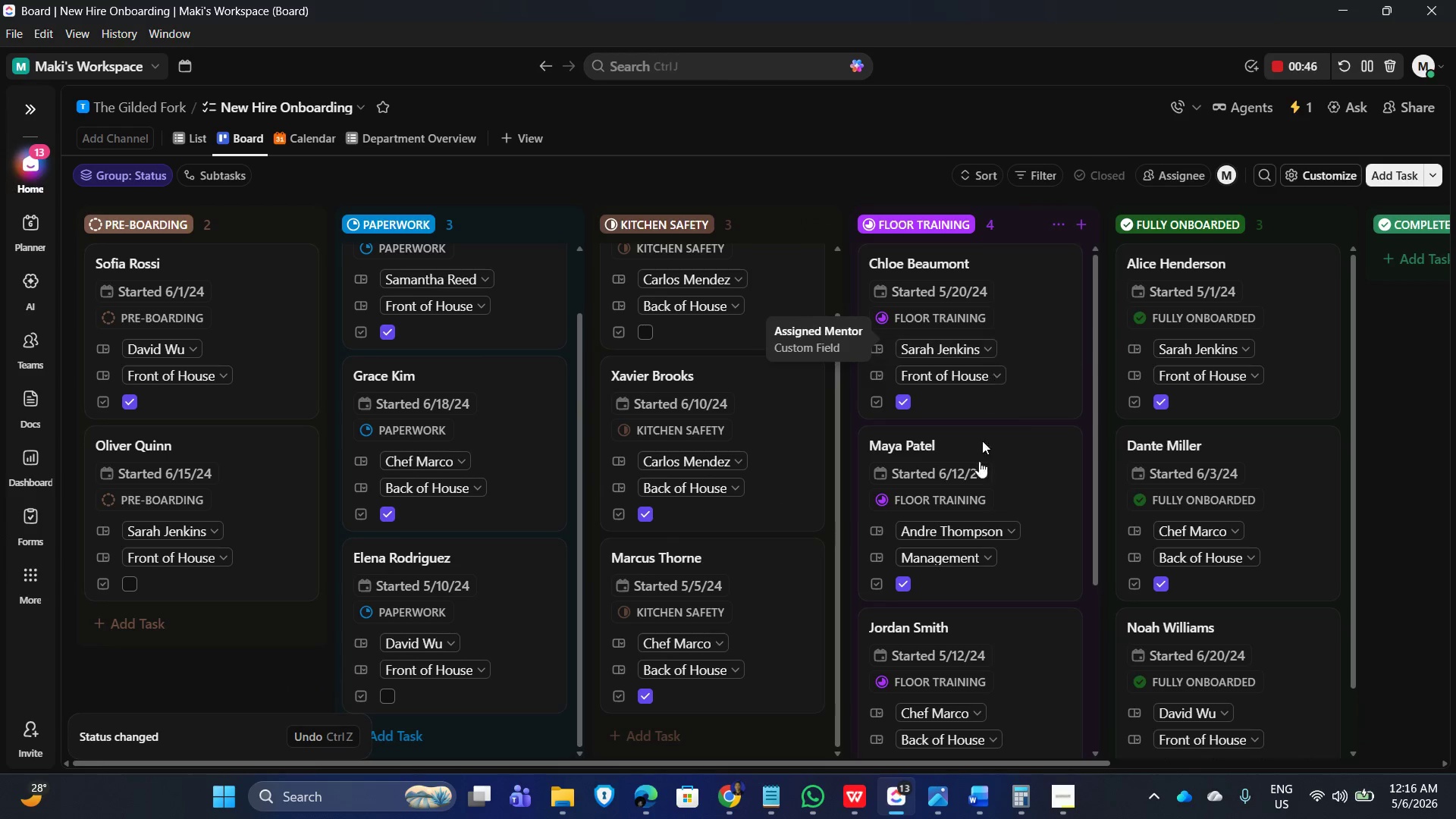 
scroll: coordinate [961, 647], scroll_direction: down, amount: 5.0
 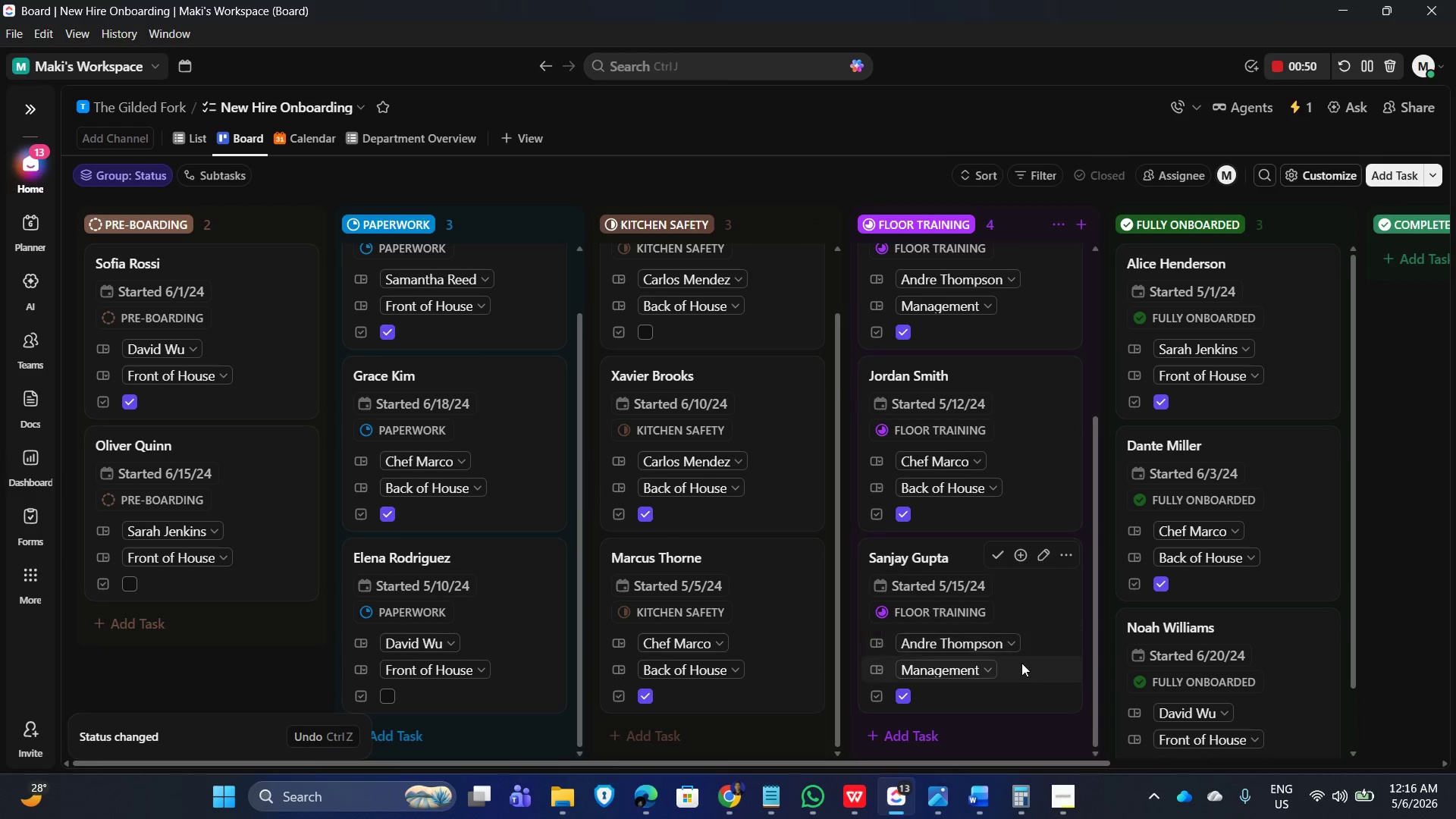 
mouse_move([971, 617])
 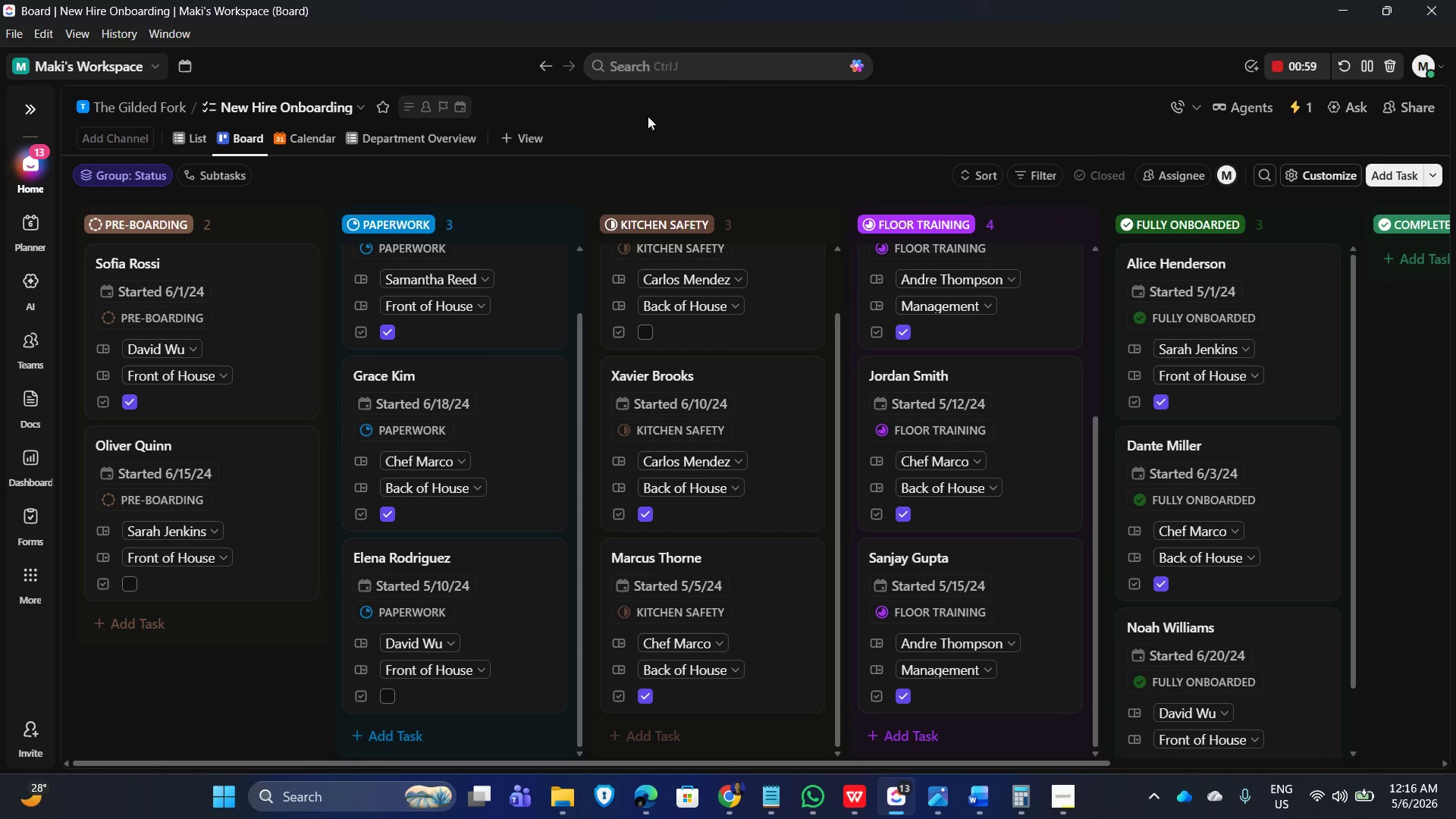 
wait(11.4)
 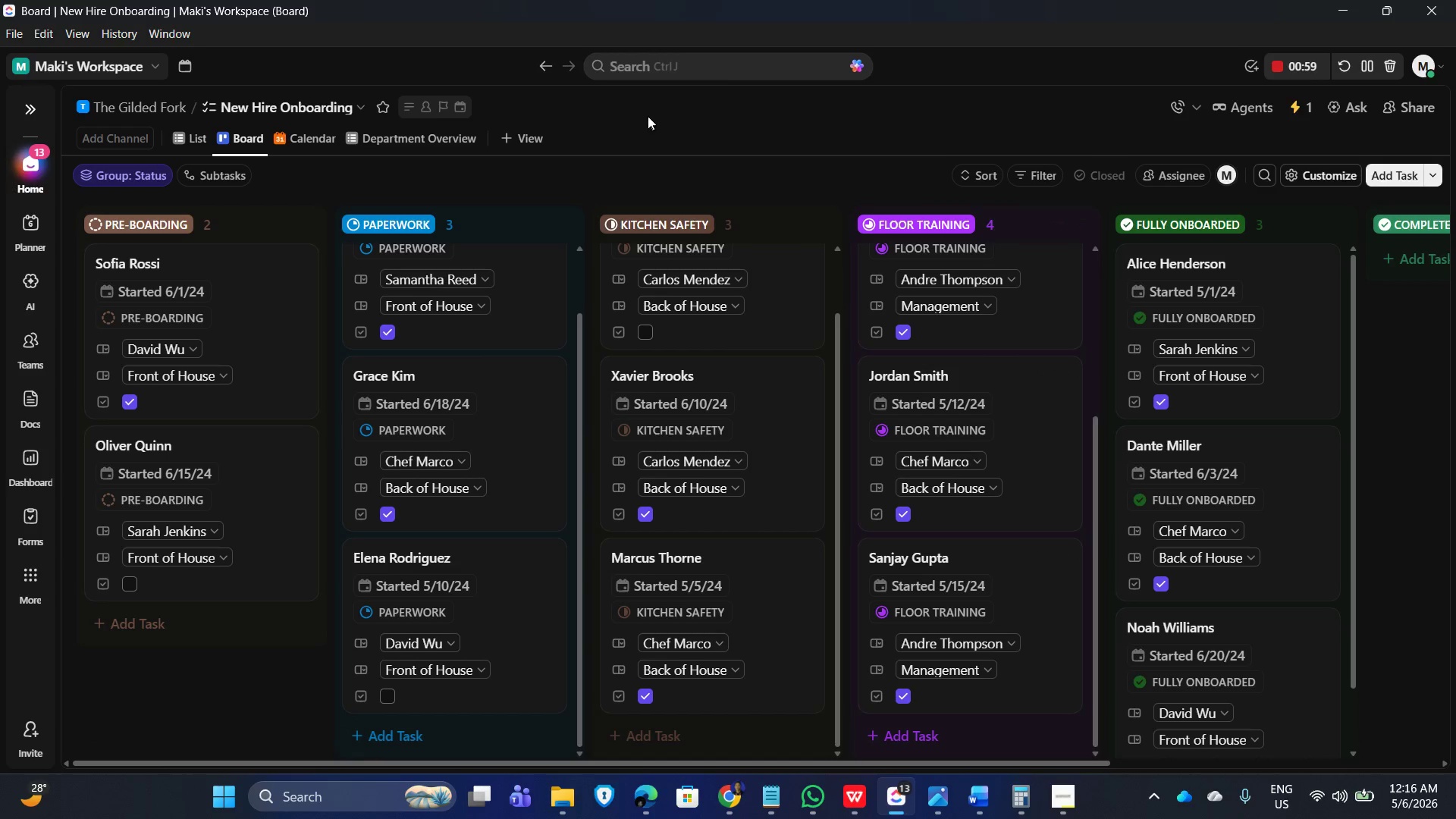 
left_click([192, 140])
 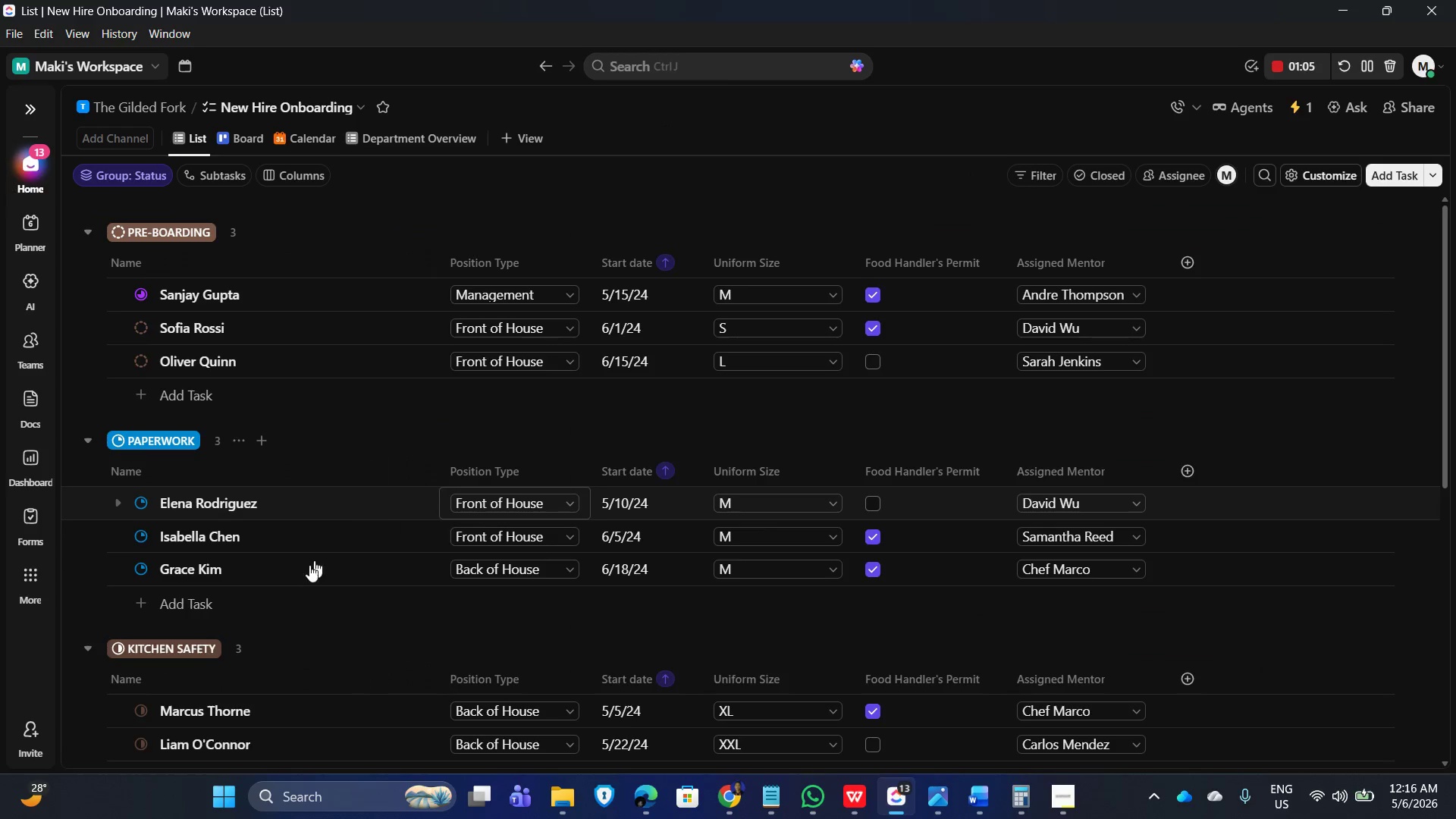 
scroll: coordinate [378, 633], scroll_direction: down, amount: 10.0
 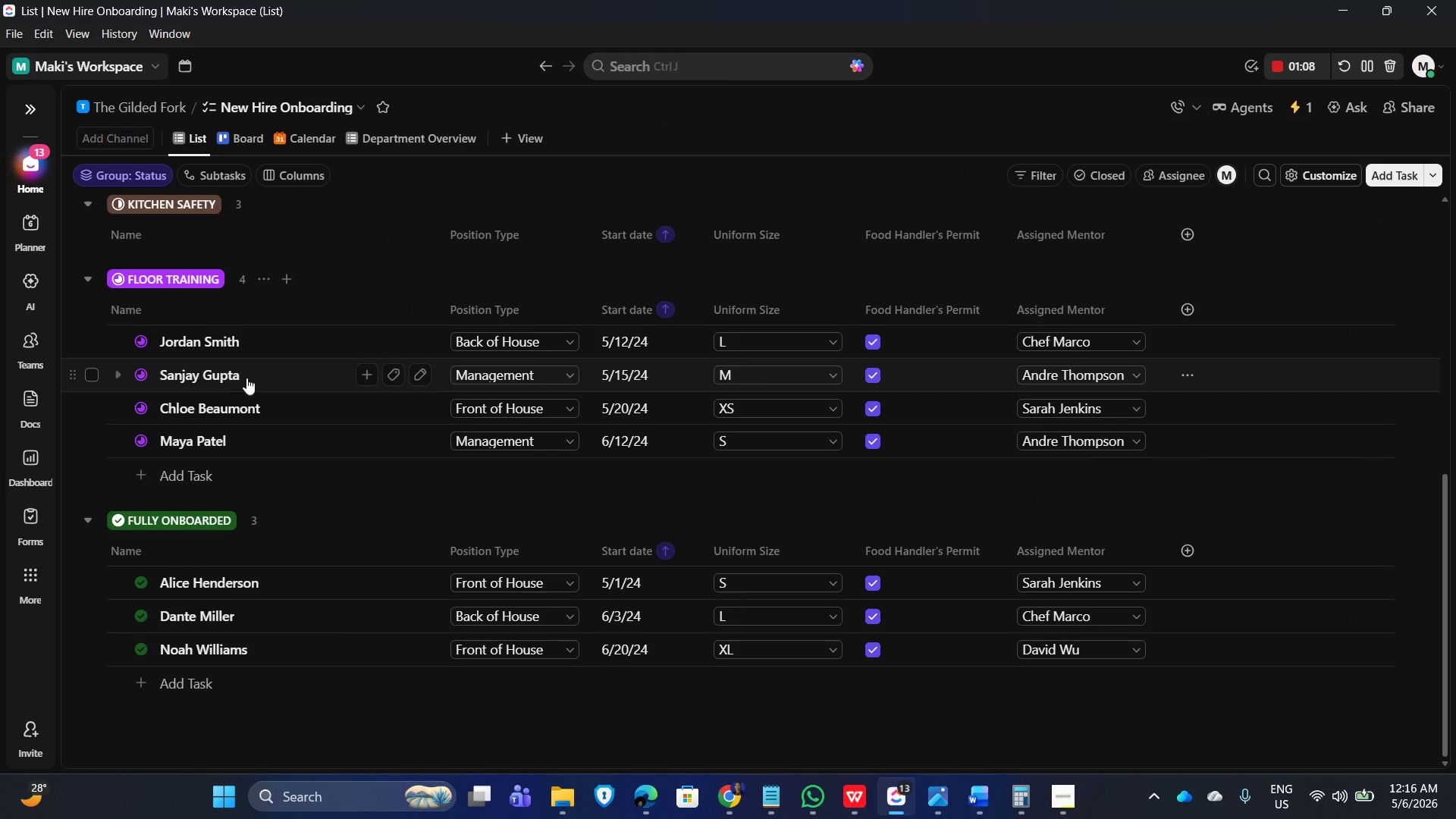 
left_click([217, 371])
 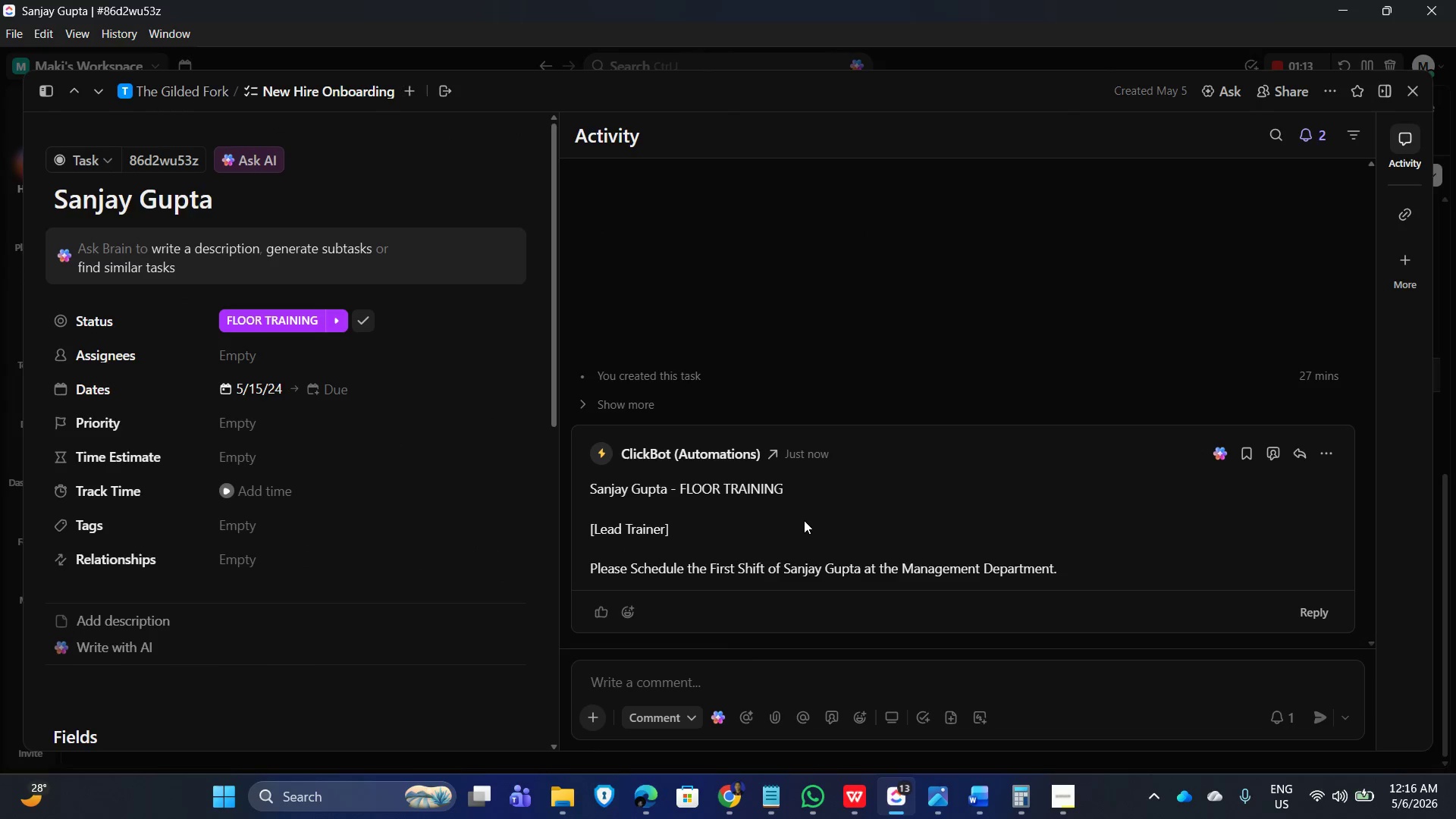 
wait(5.77)
 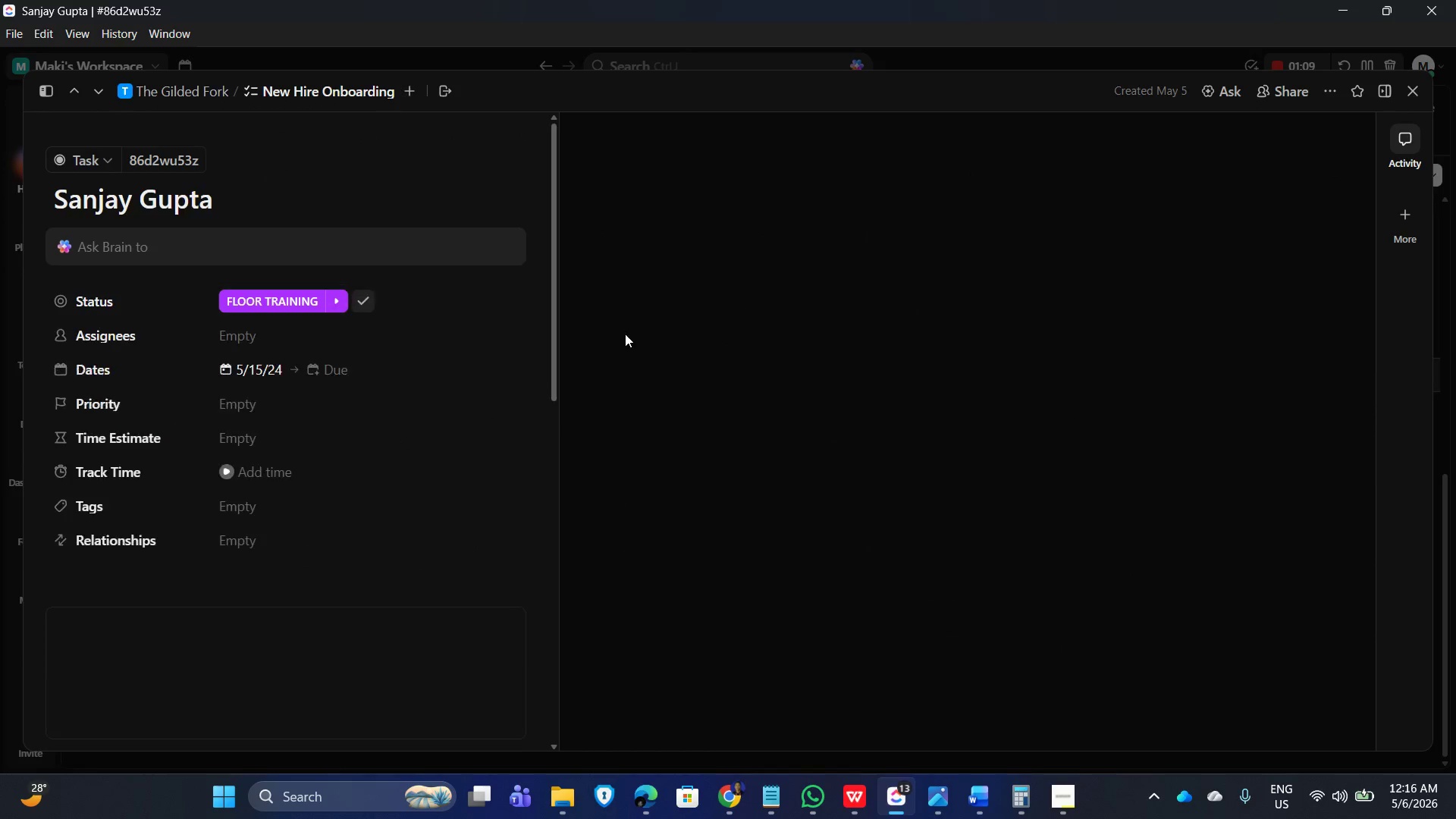 
left_click([1411, 89])
 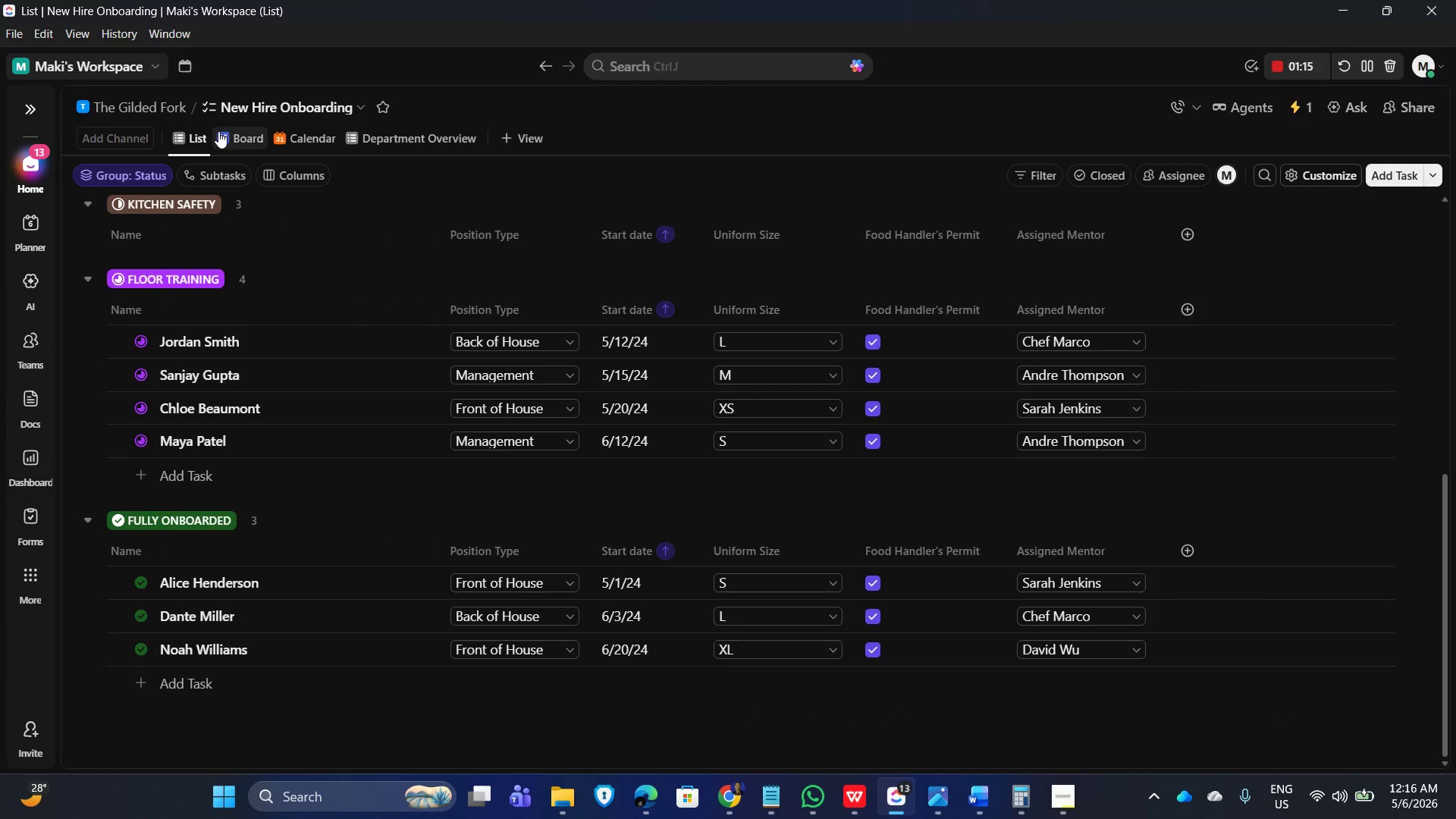 
left_click([223, 136])
 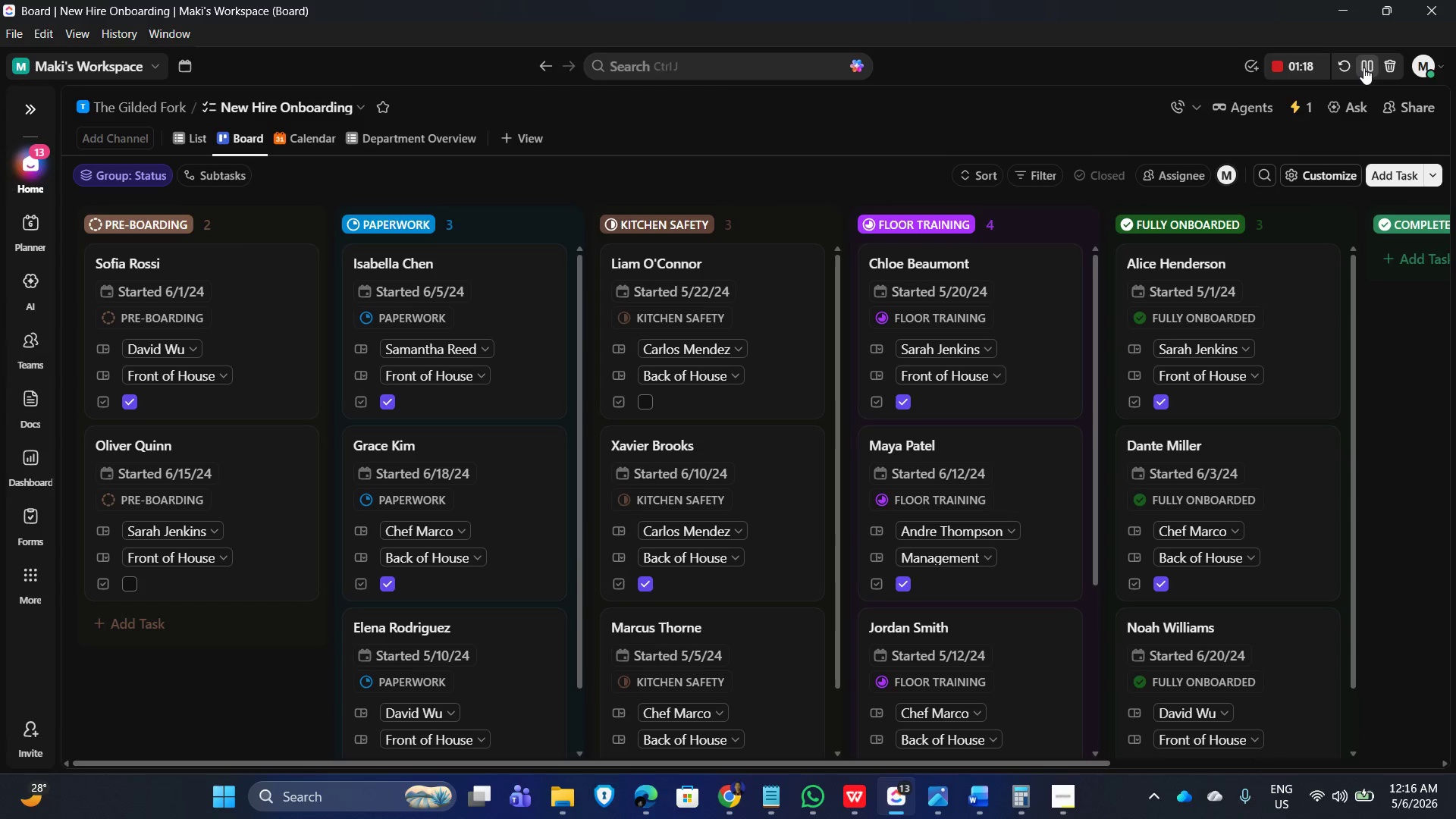 
left_click([1363, 66])
 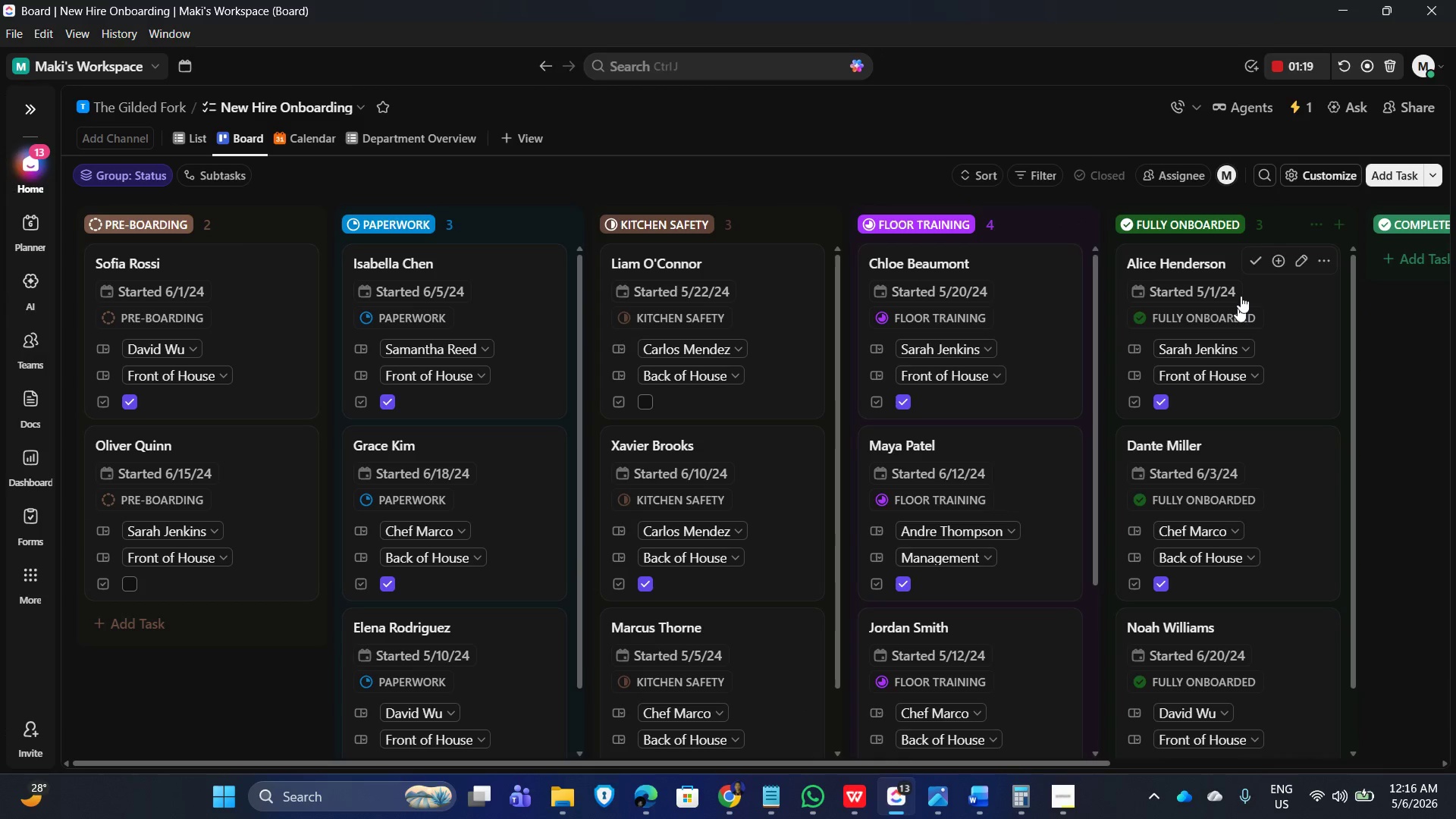 
left_click([1371, 64])
 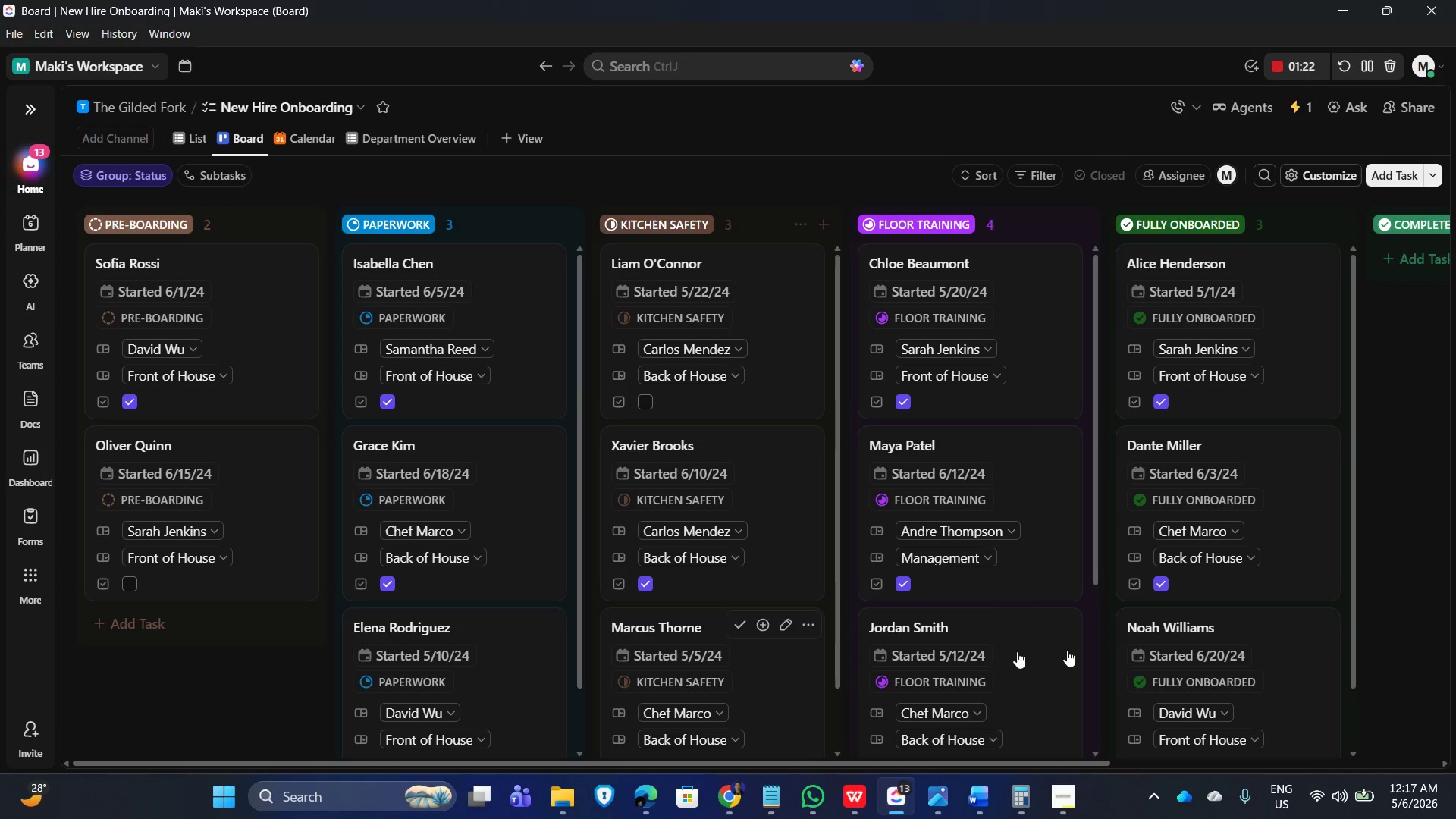 
scroll: coordinate [986, 610], scroll_direction: down, amount: 4.0
 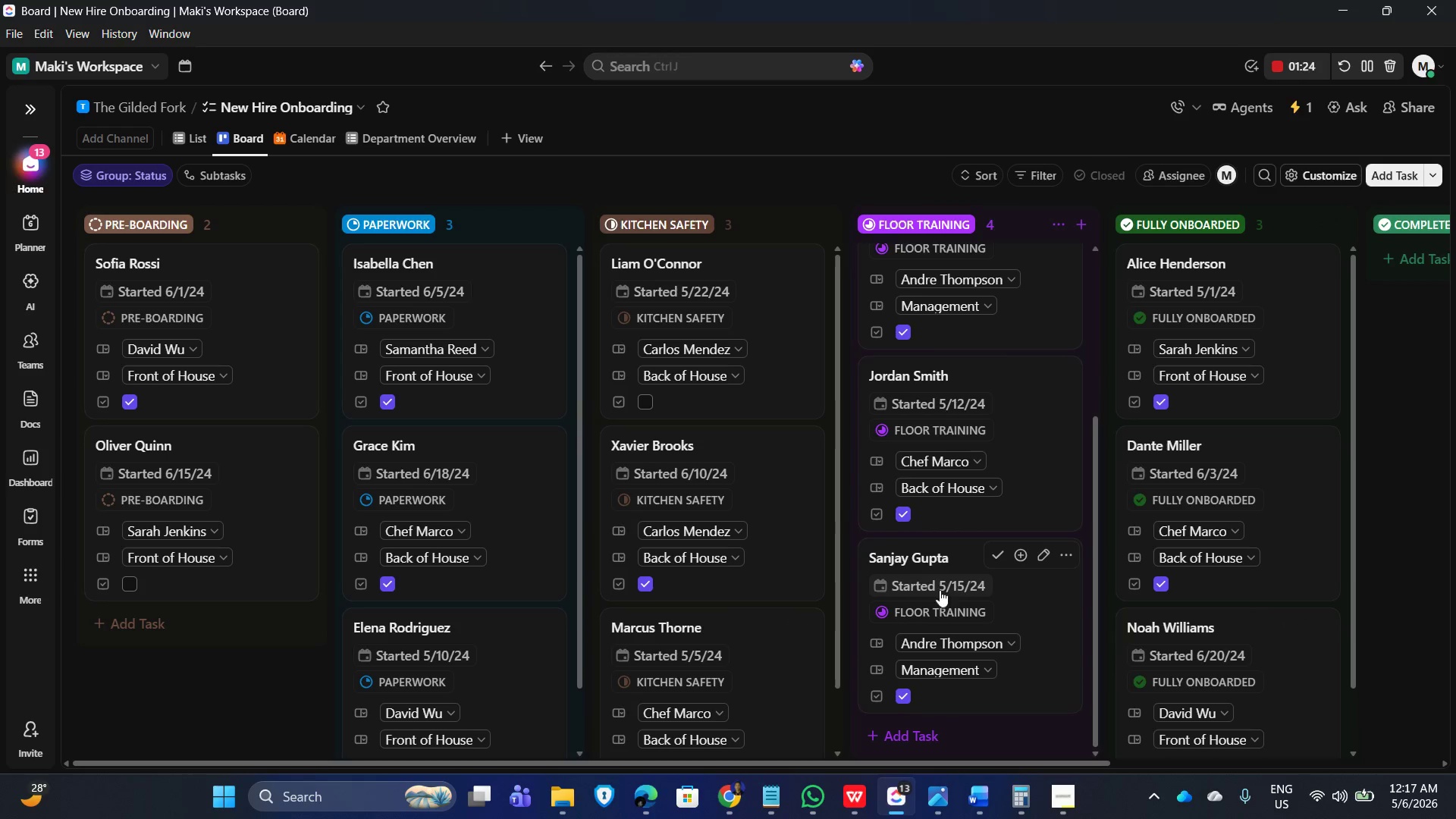 
left_click([1042, 604])
 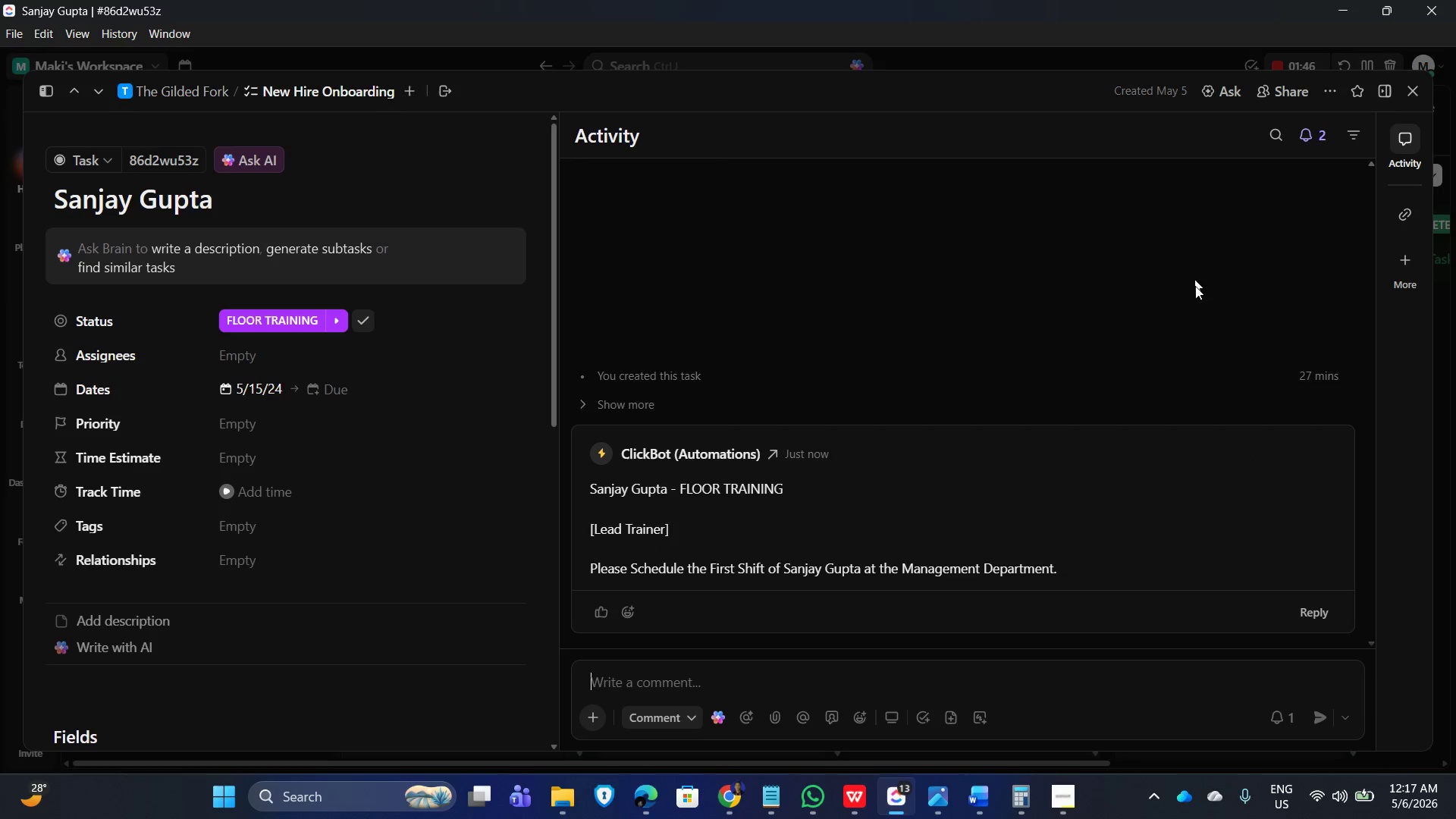 
wait(25.84)
 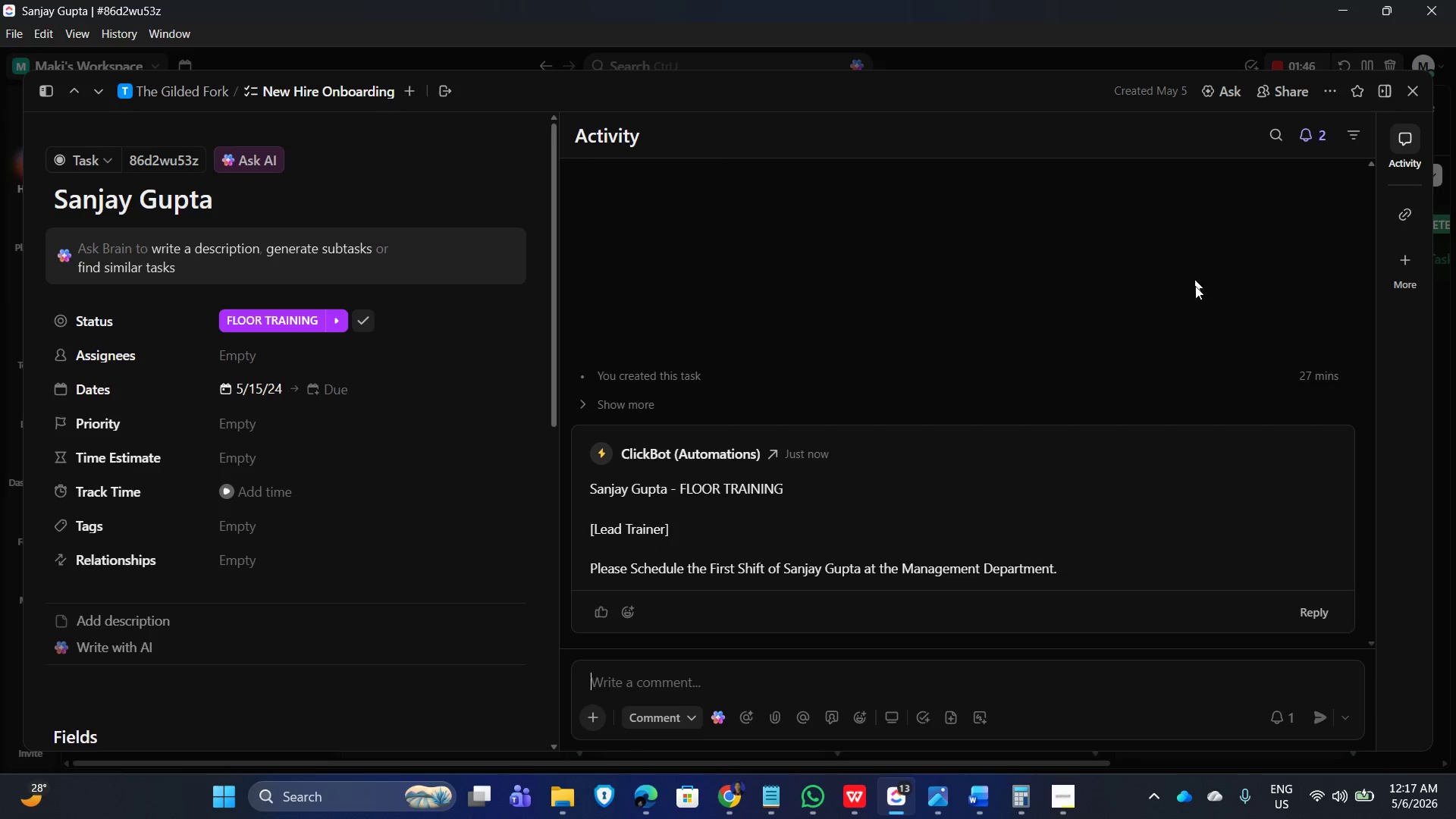 
left_click([1417, 89])
 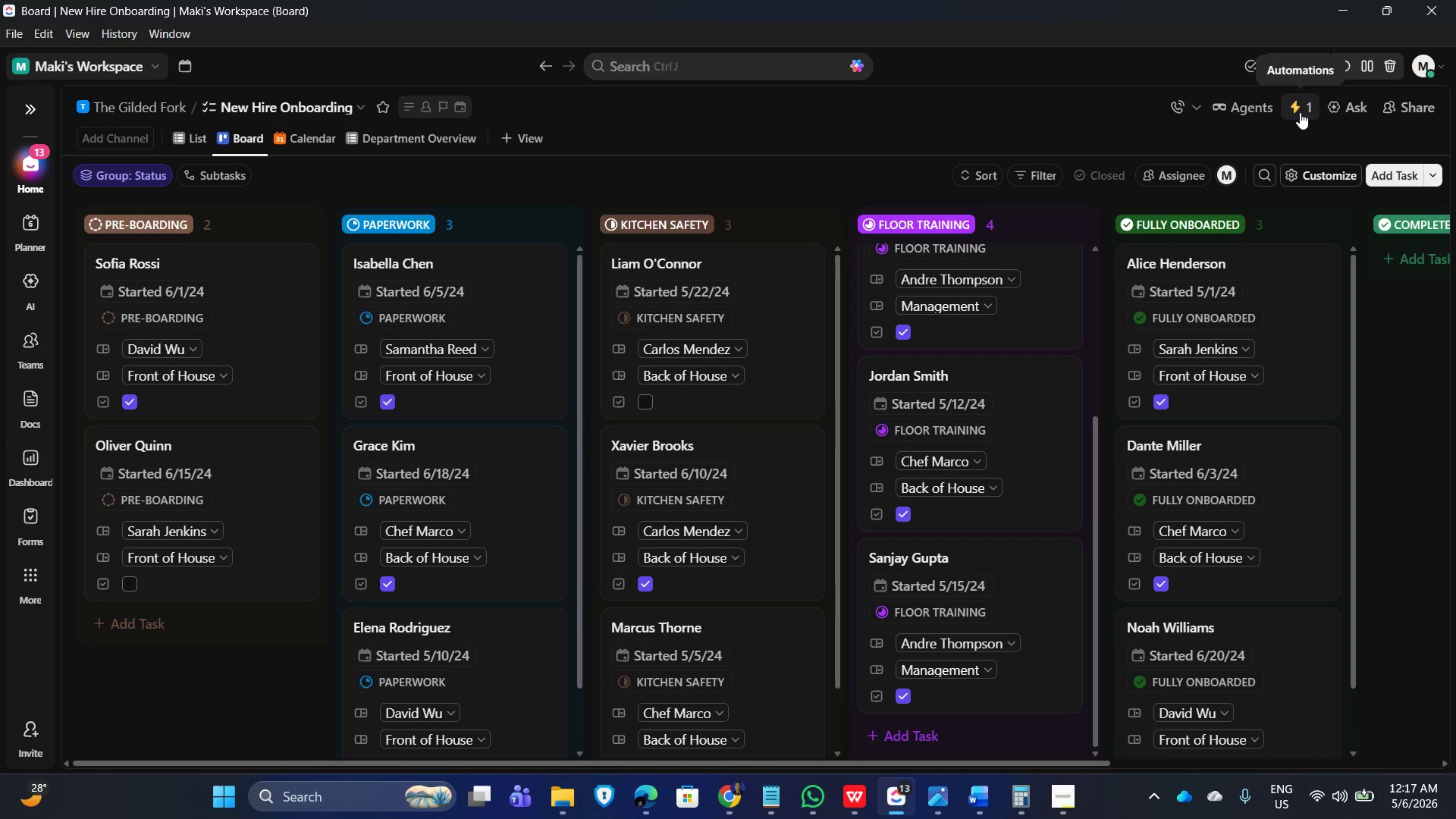 
left_click([1300, 112])
 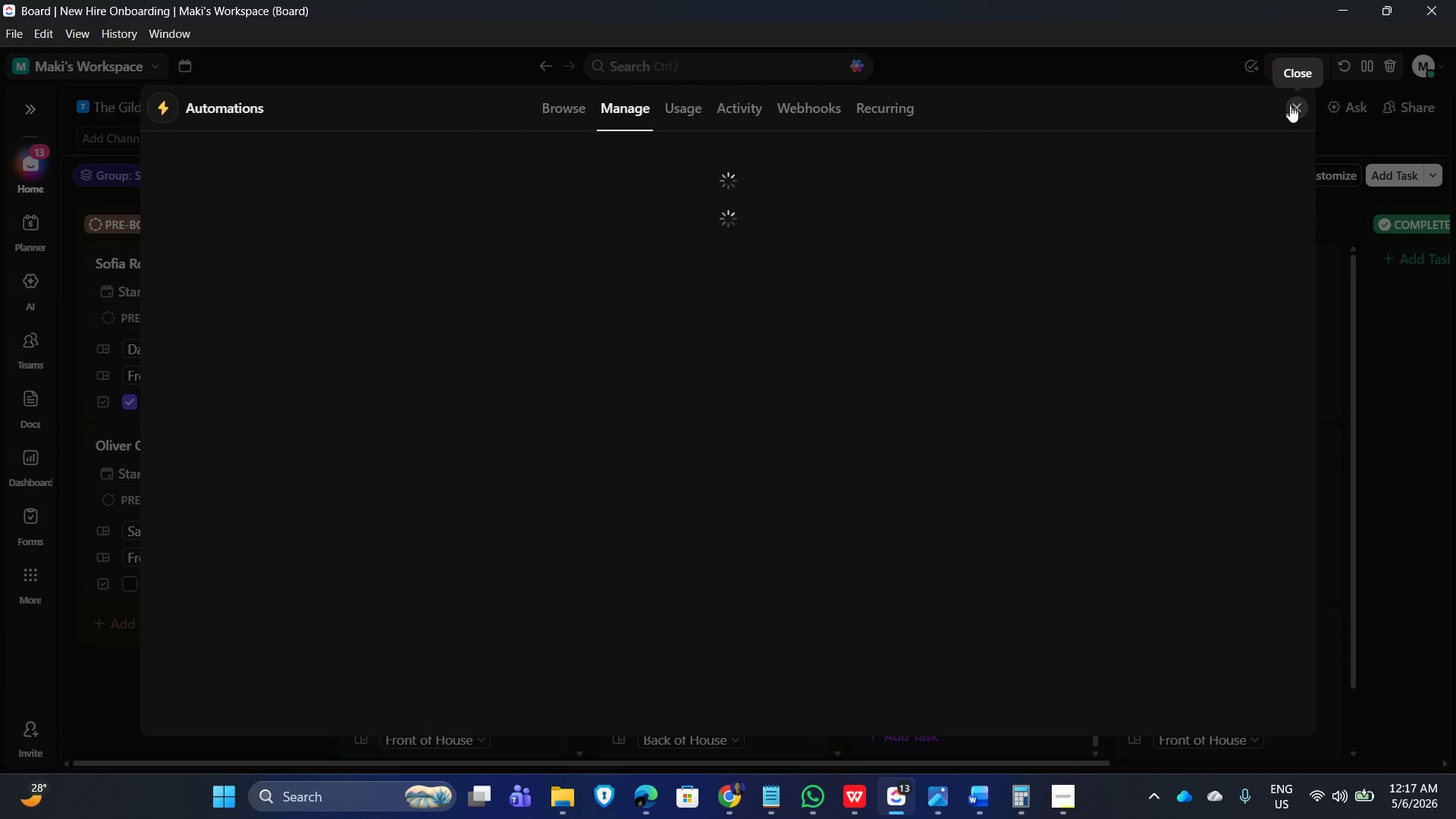 
wait(6.73)
 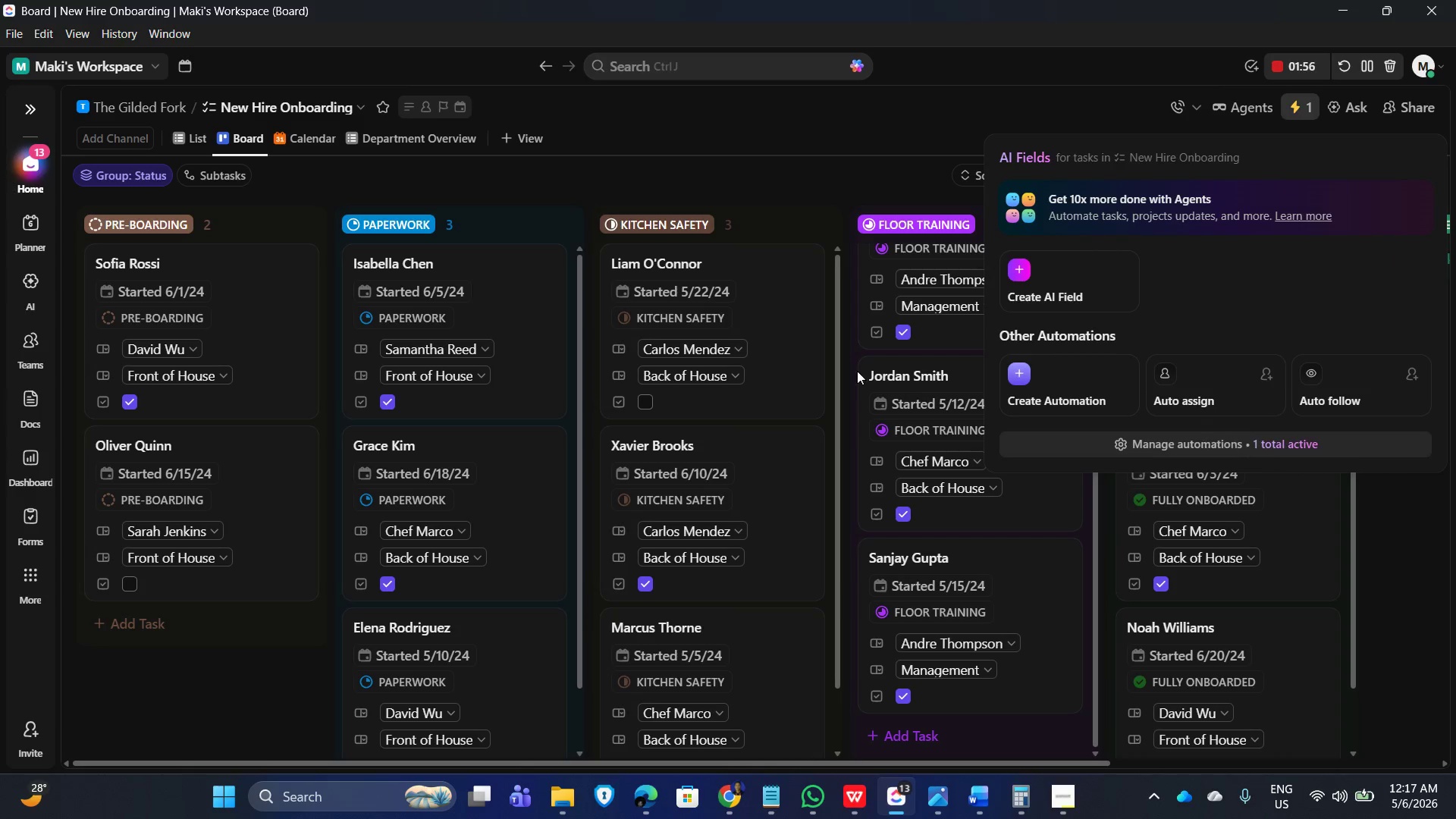 
left_click([1294, 110])
 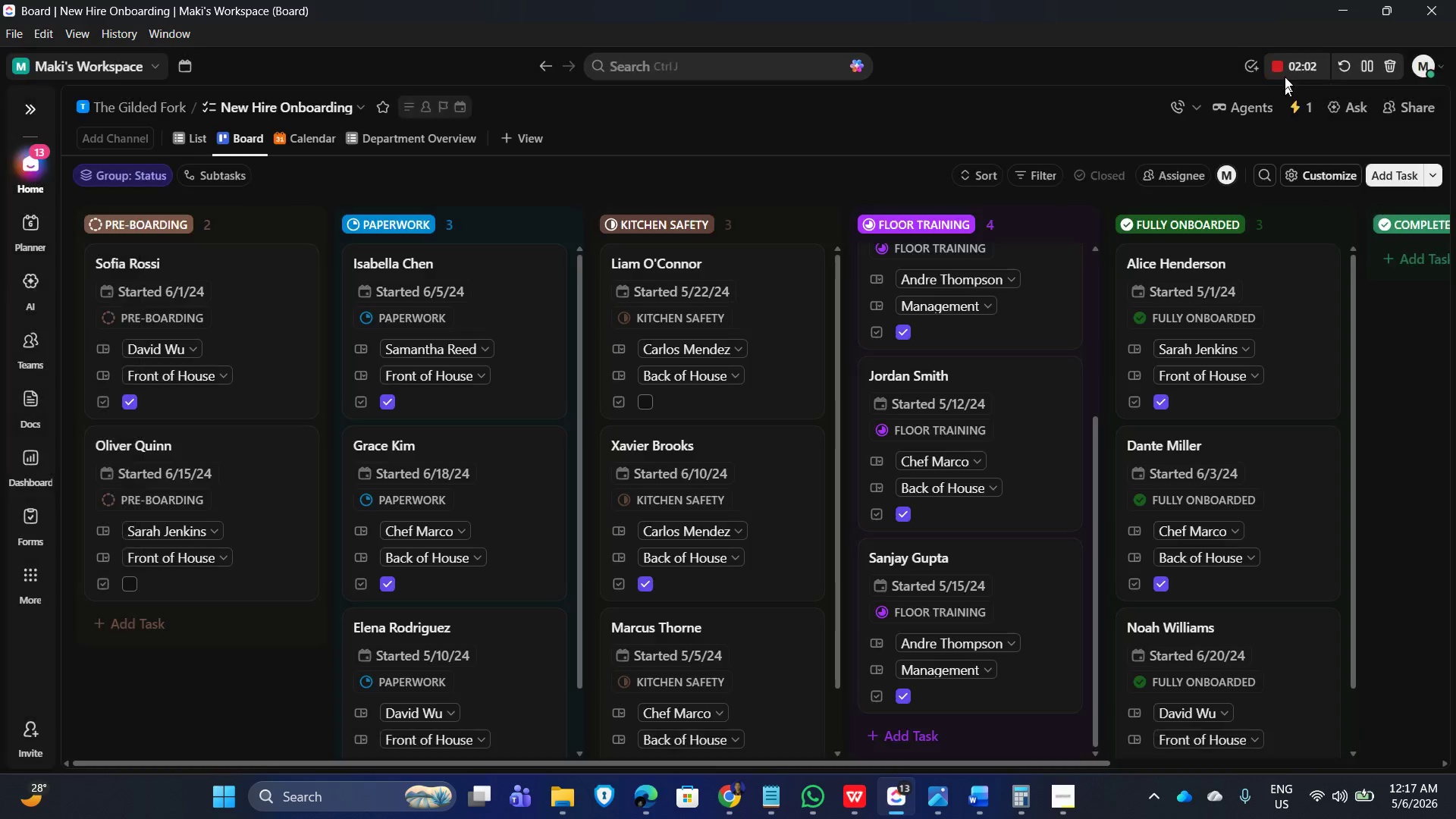 
mouse_move([1299, 80])
 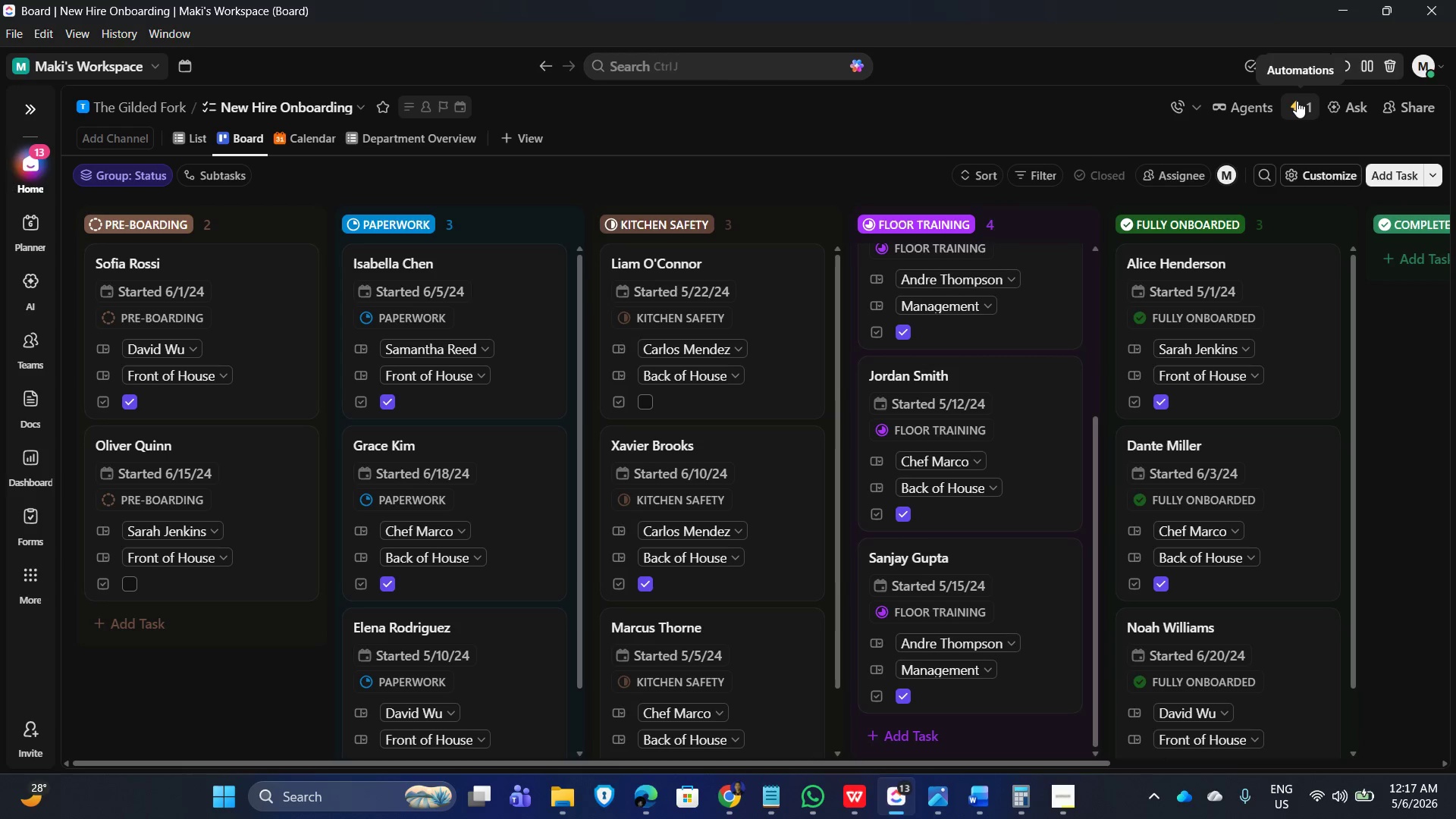 
left_click([1297, 101])
 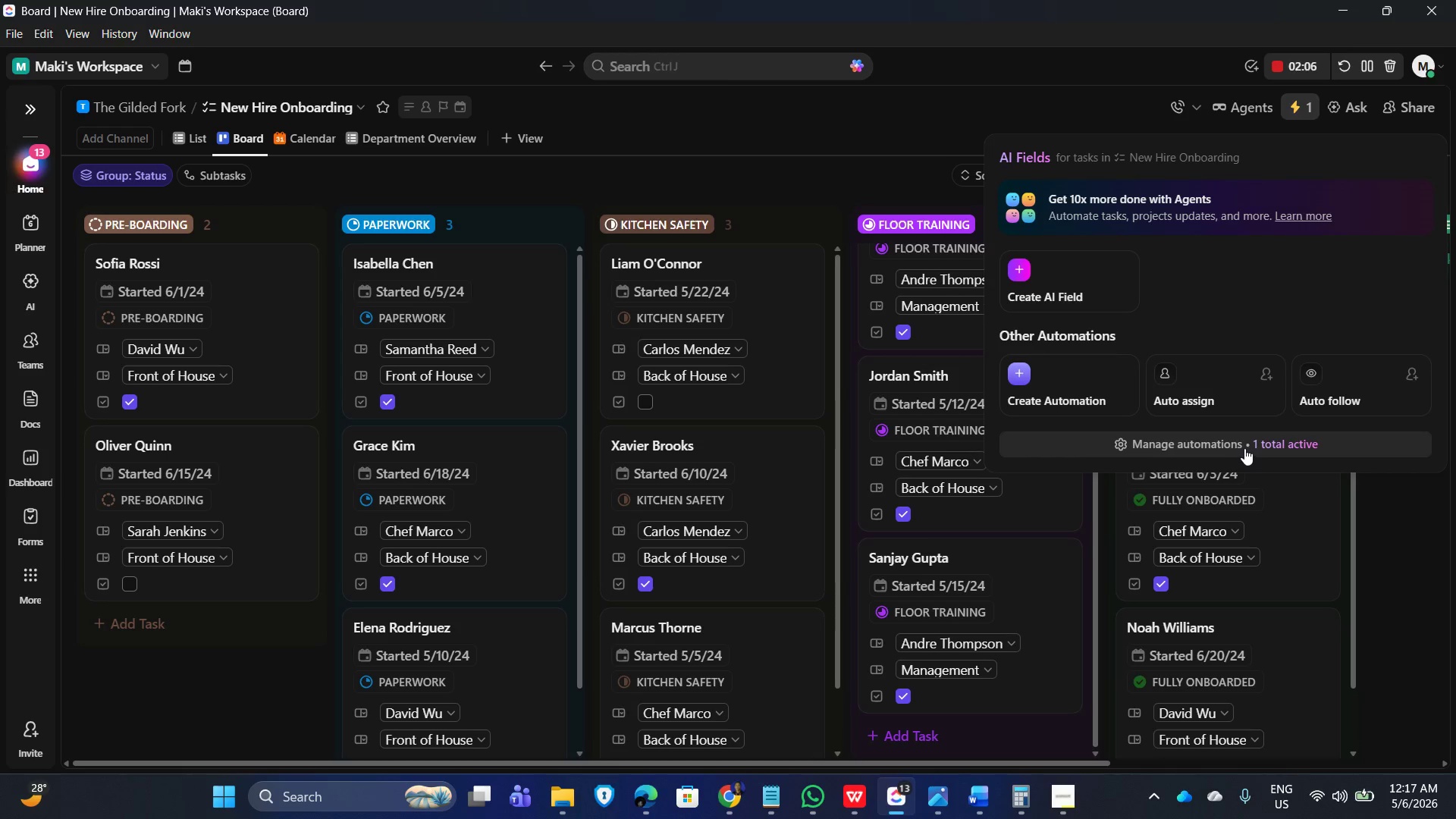 
left_click([1244, 448])
 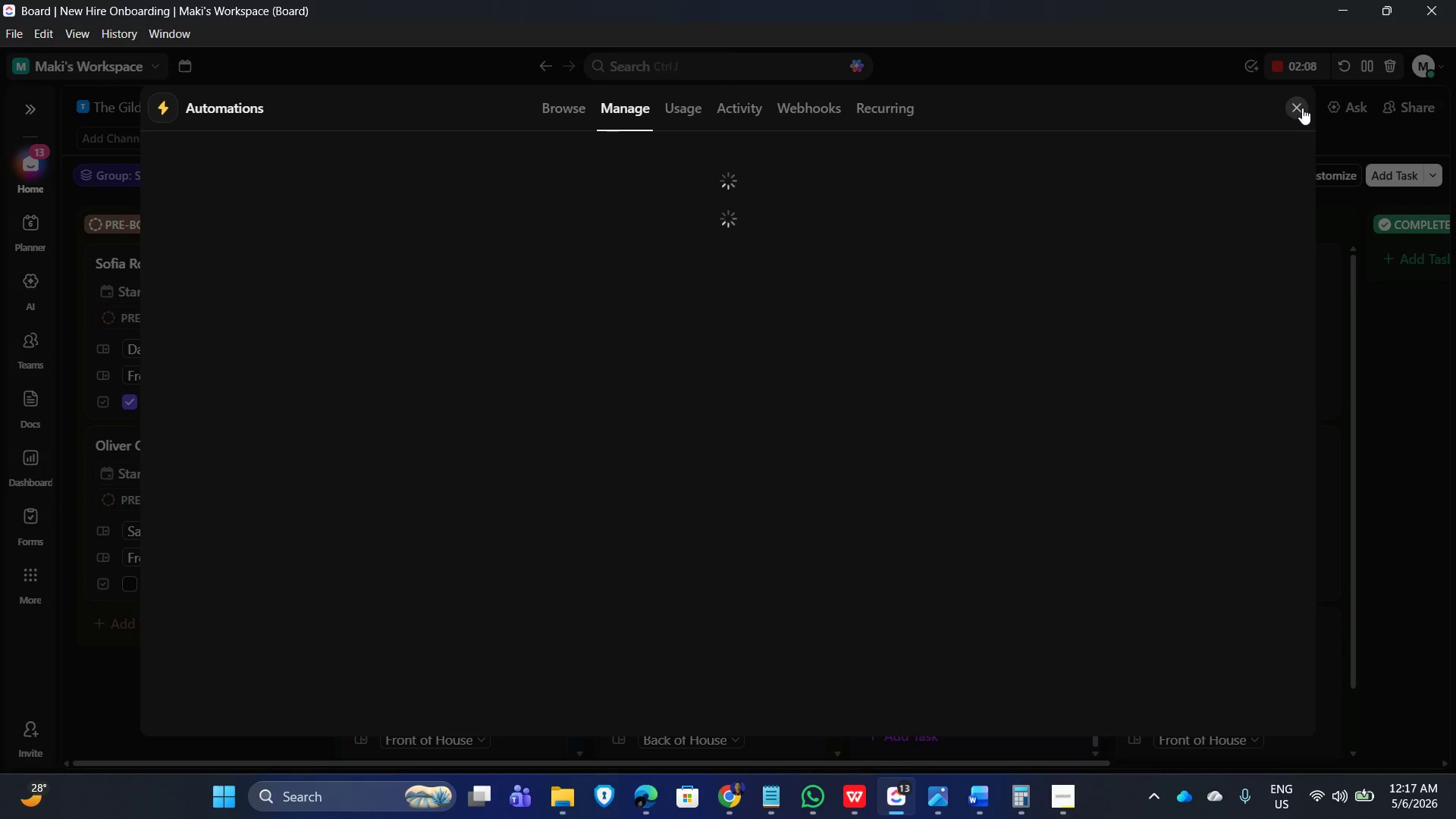 
left_click([1302, 108])
 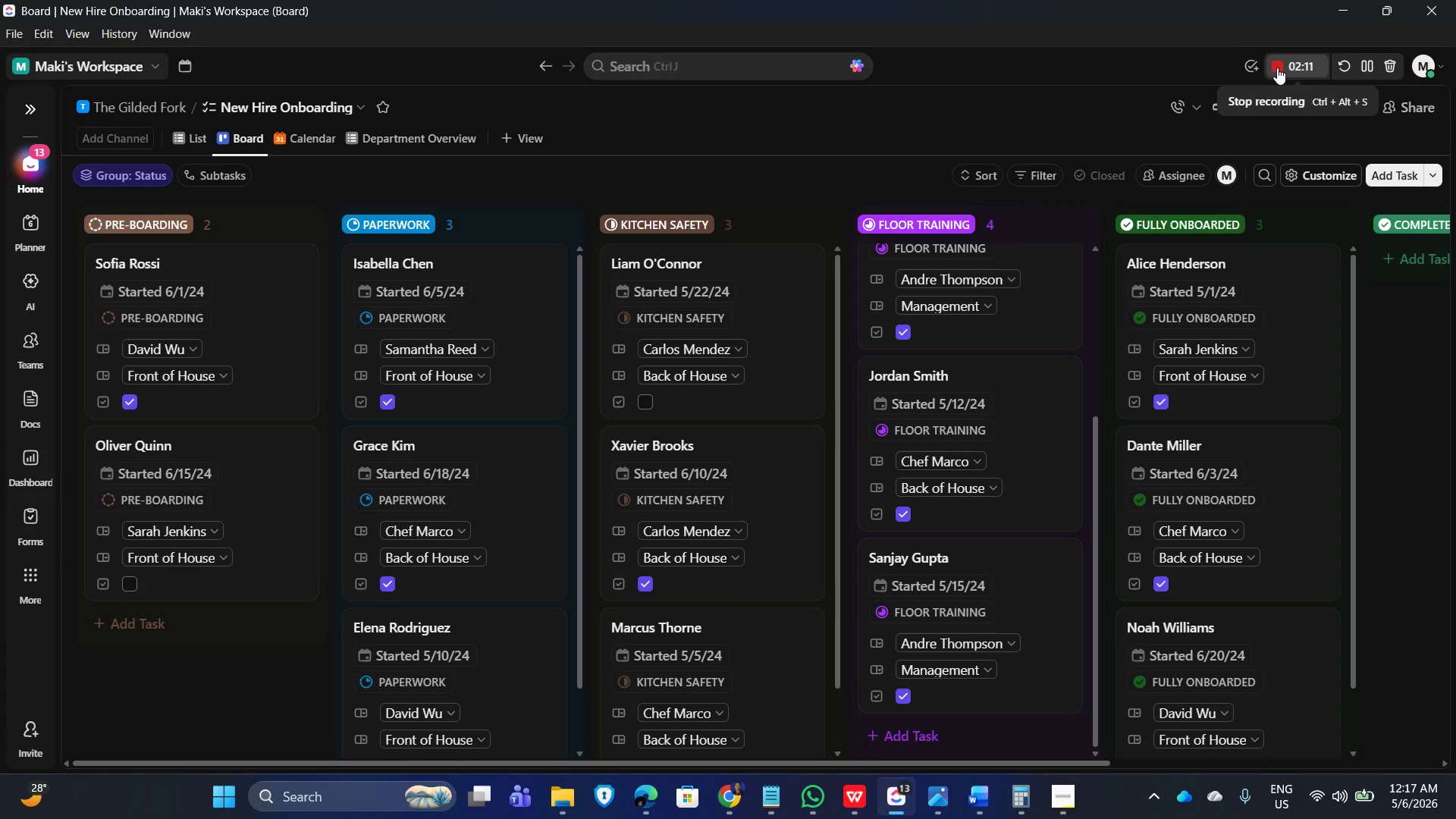 
left_click([1276, 67])
 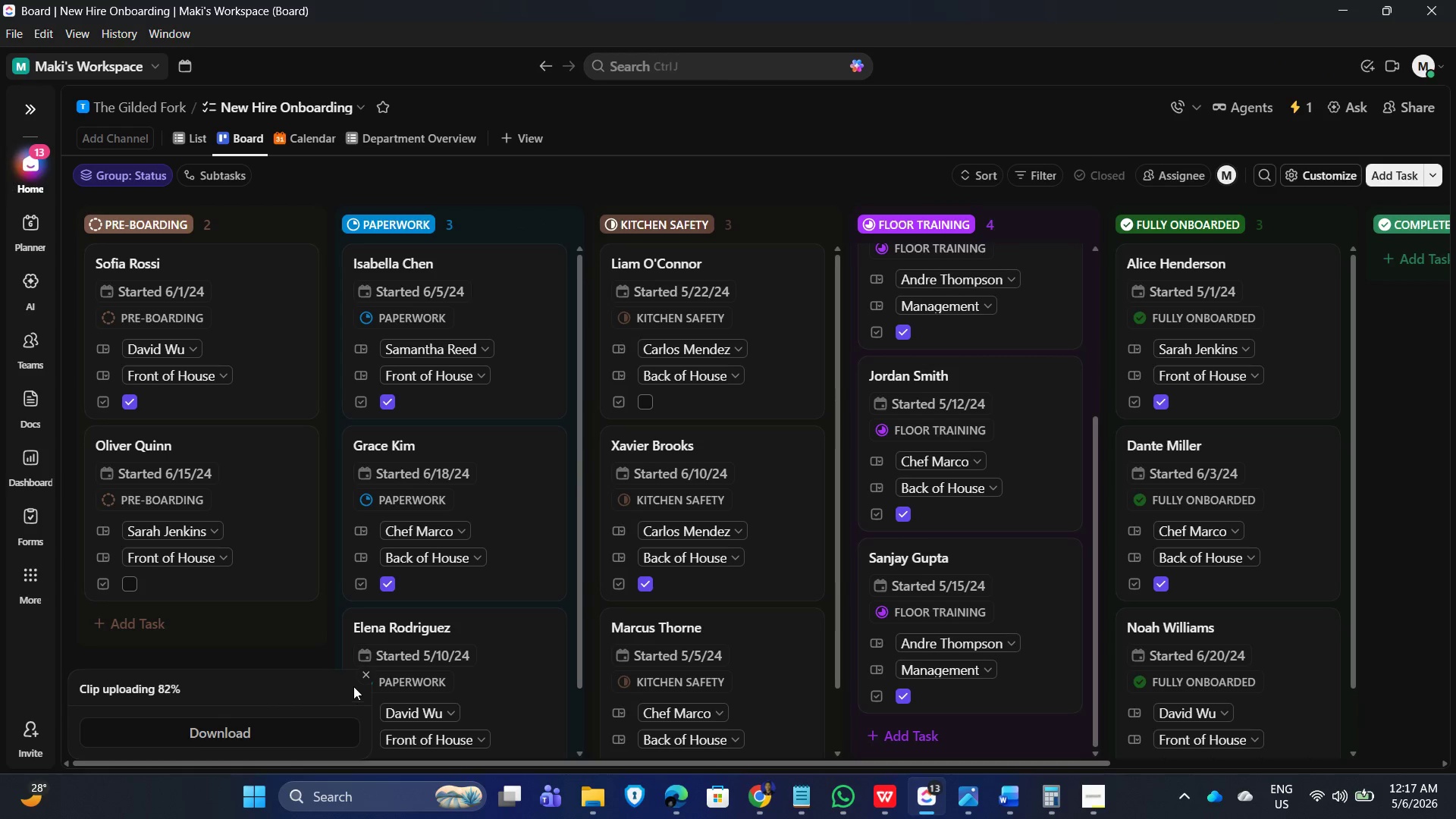 
left_click([368, 676])
 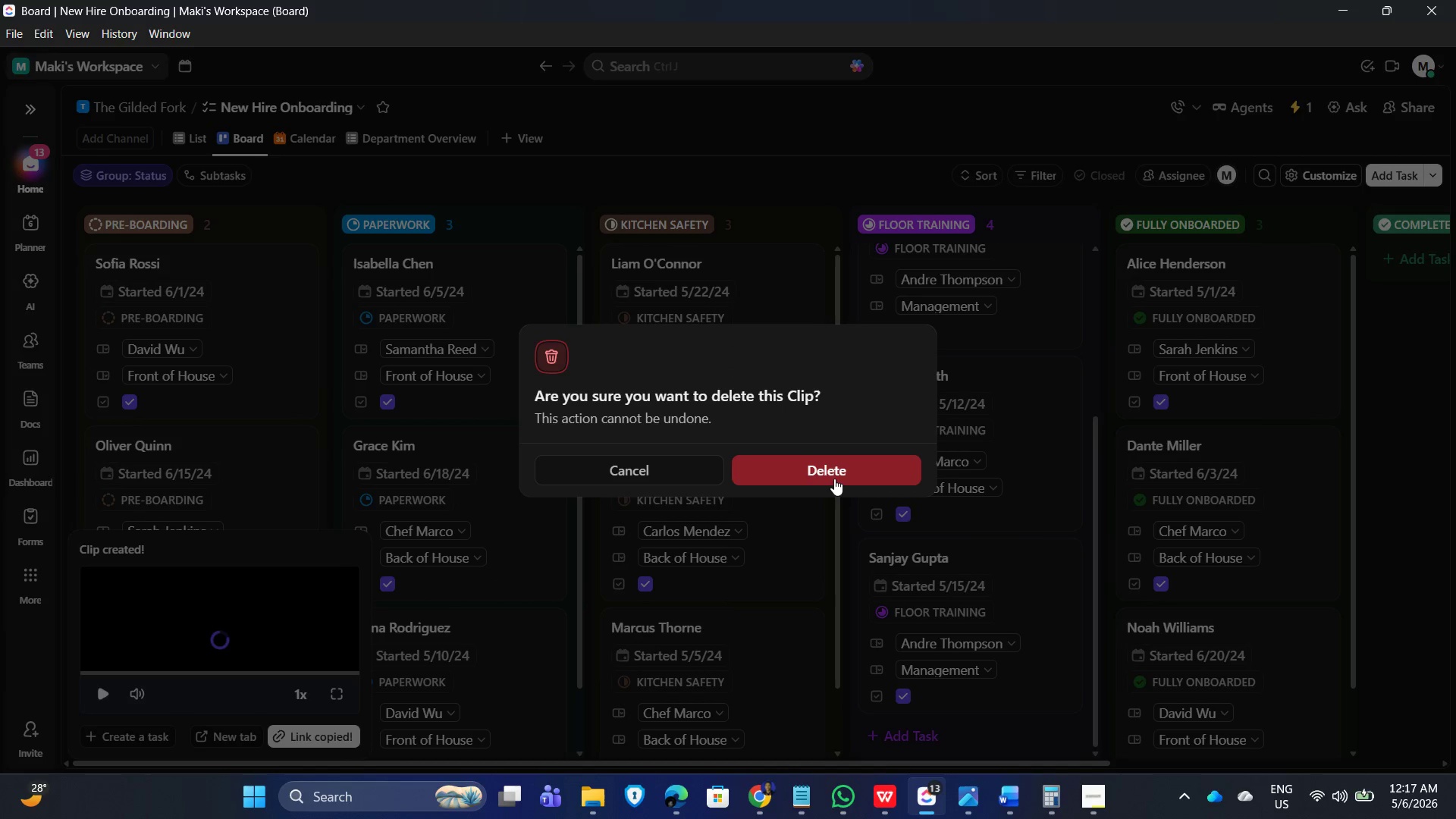 
left_click([826, 469])
 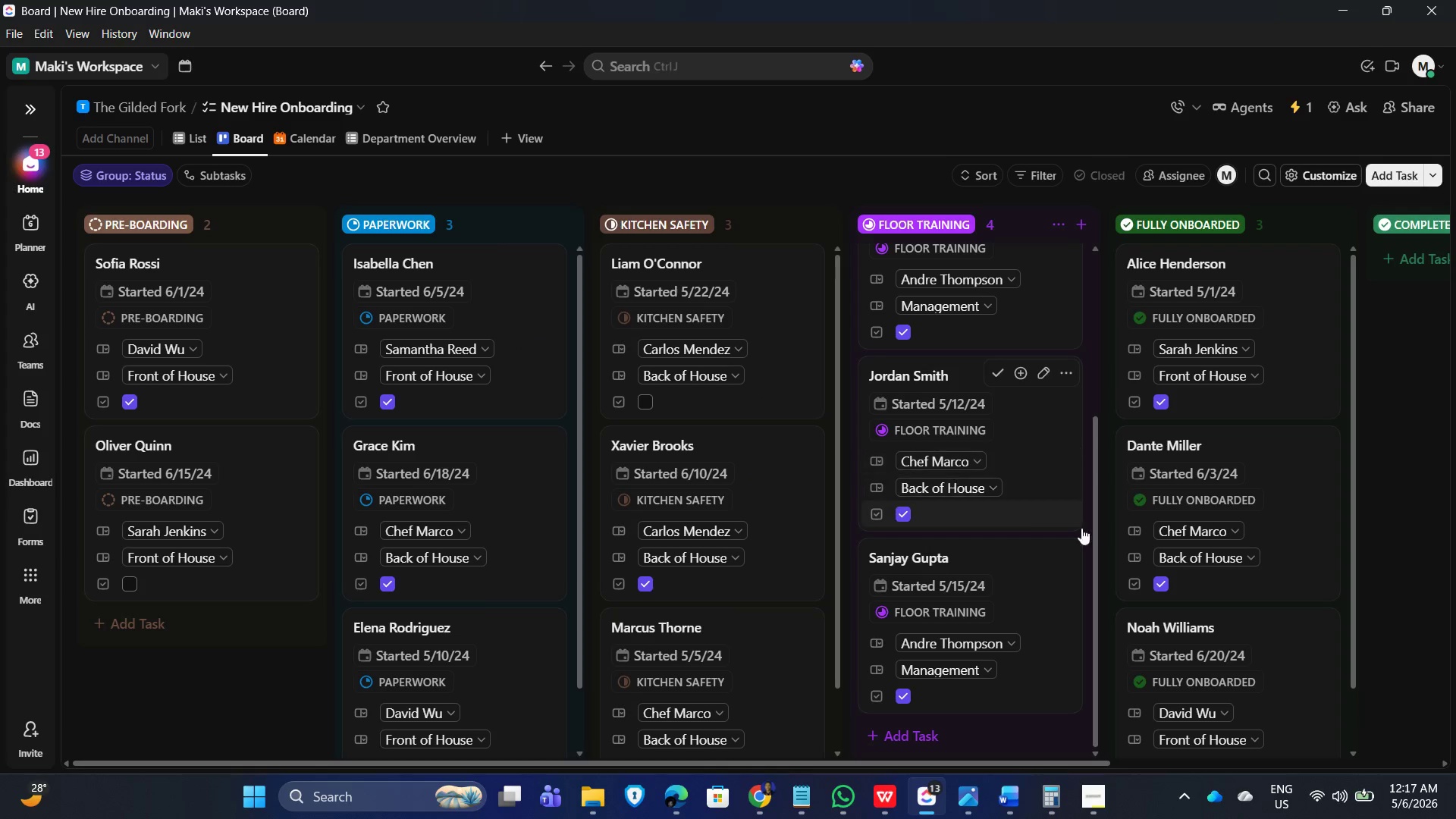 
scroll: coordinate [918, 695], scroll_direction: down, amount: 25.0
 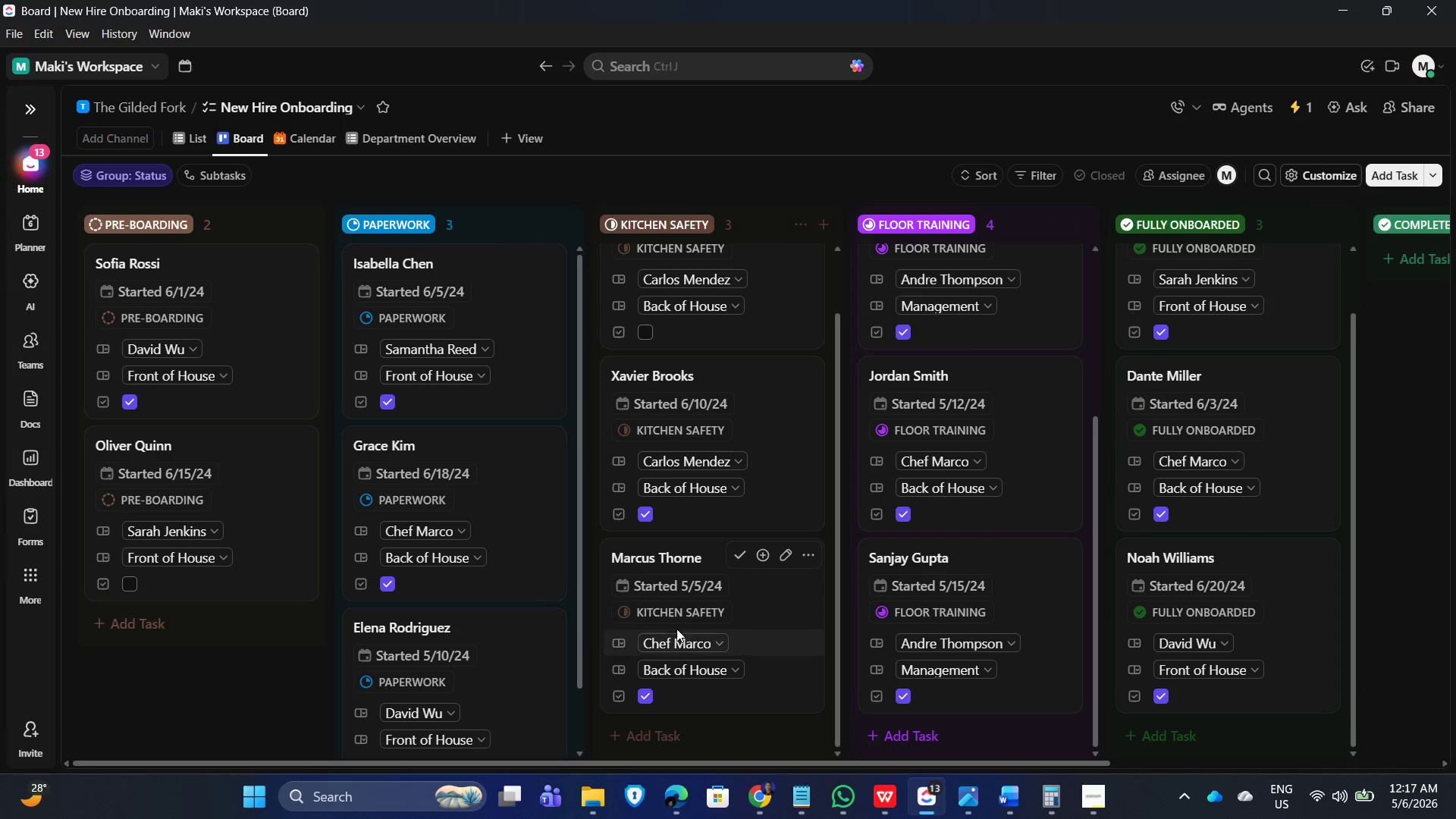 
scroll: coordinate [180, 545], scroll_direction: up, amount: 15.0
 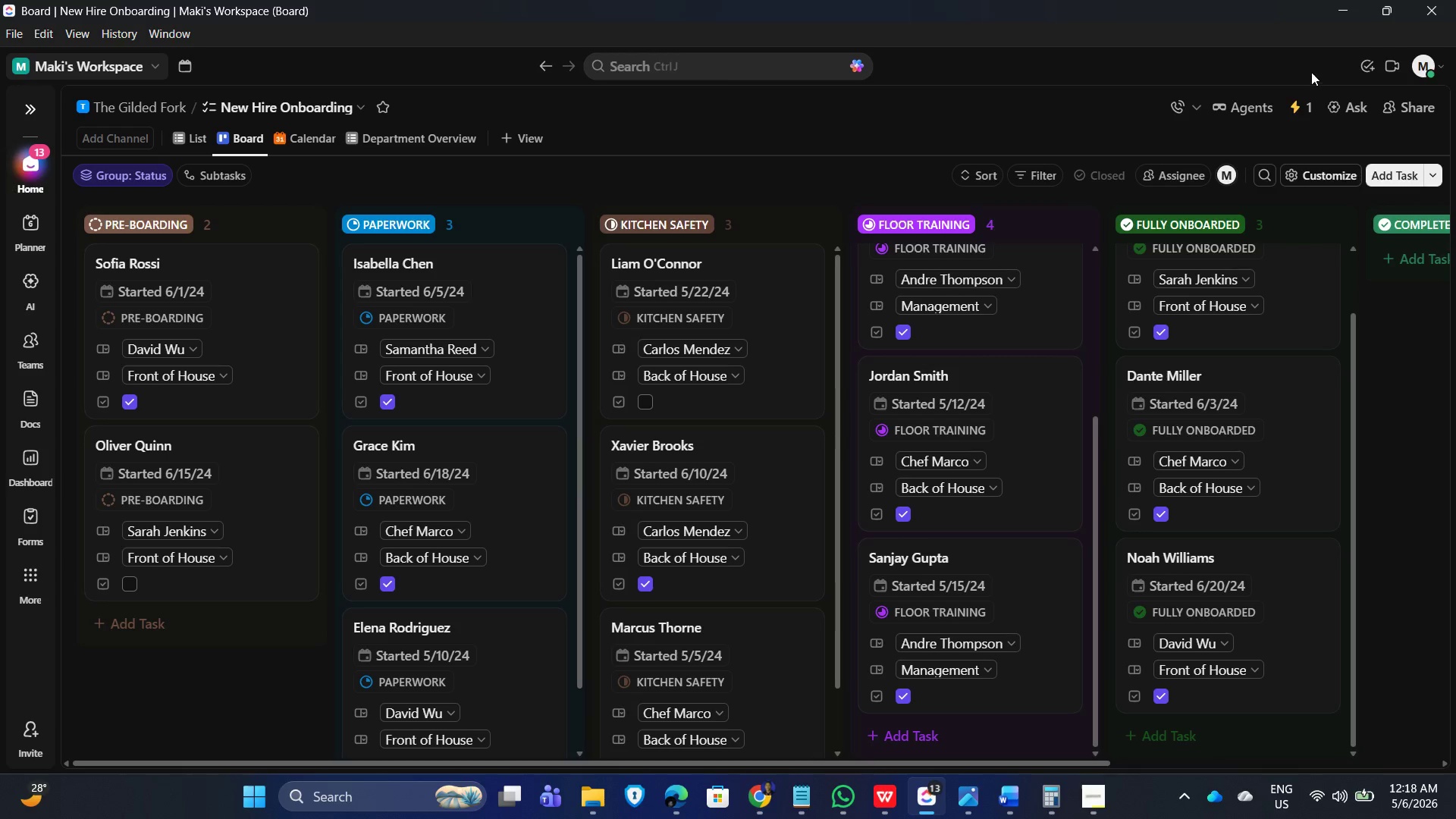 
left_click([1389, 64])
 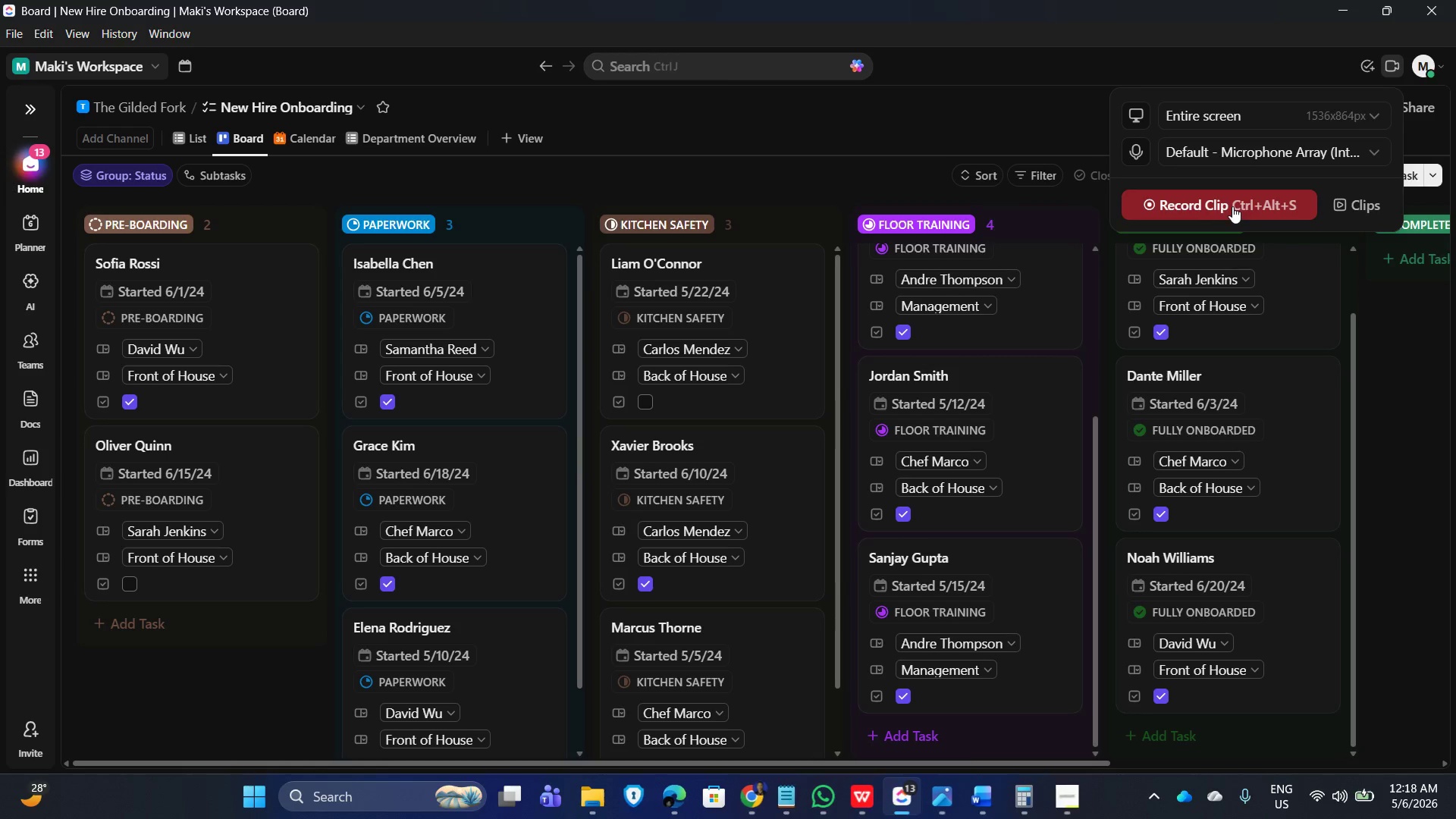 
left_click([1233, 205])
 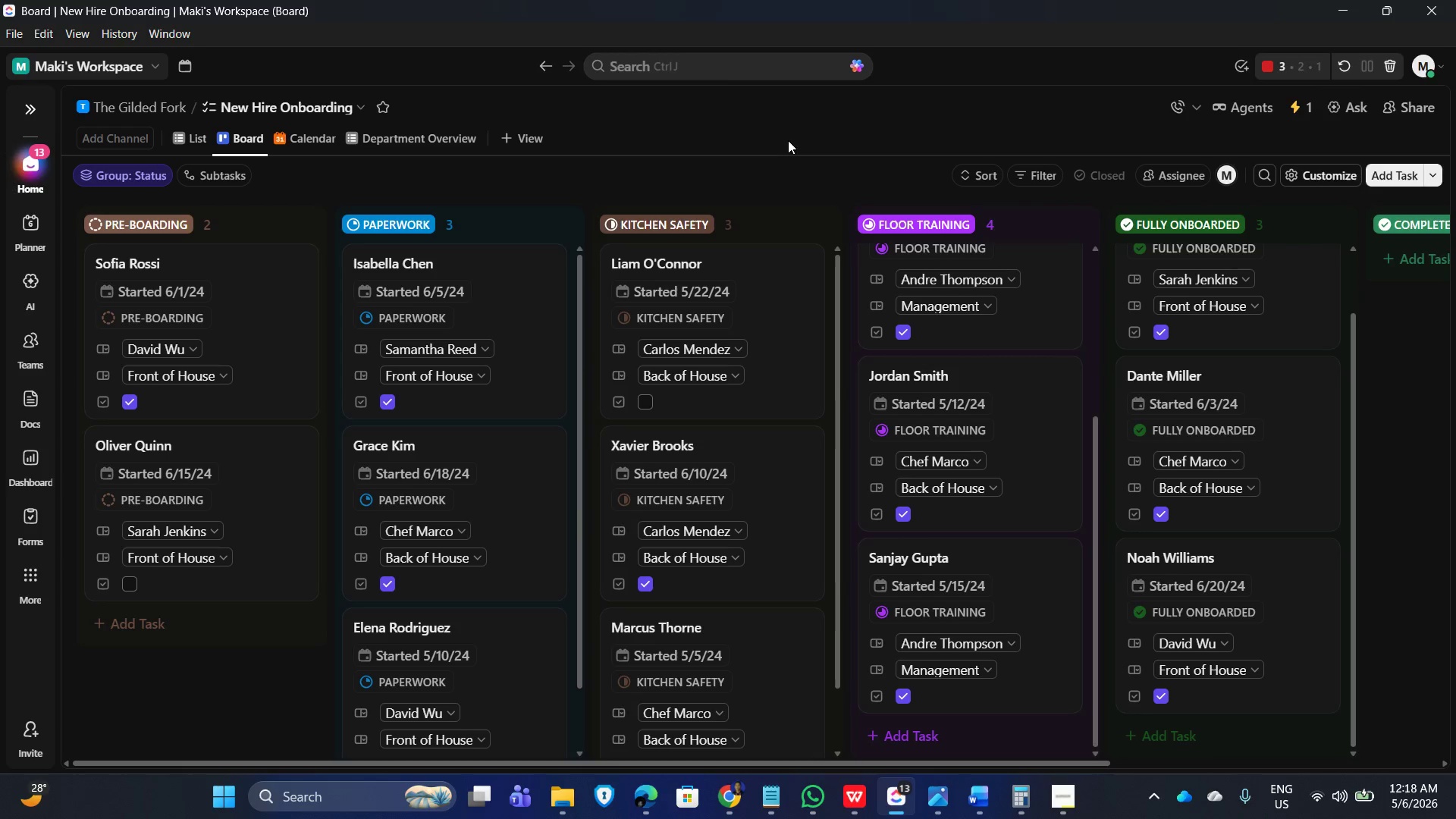 
key(Control+ControlLeft)
 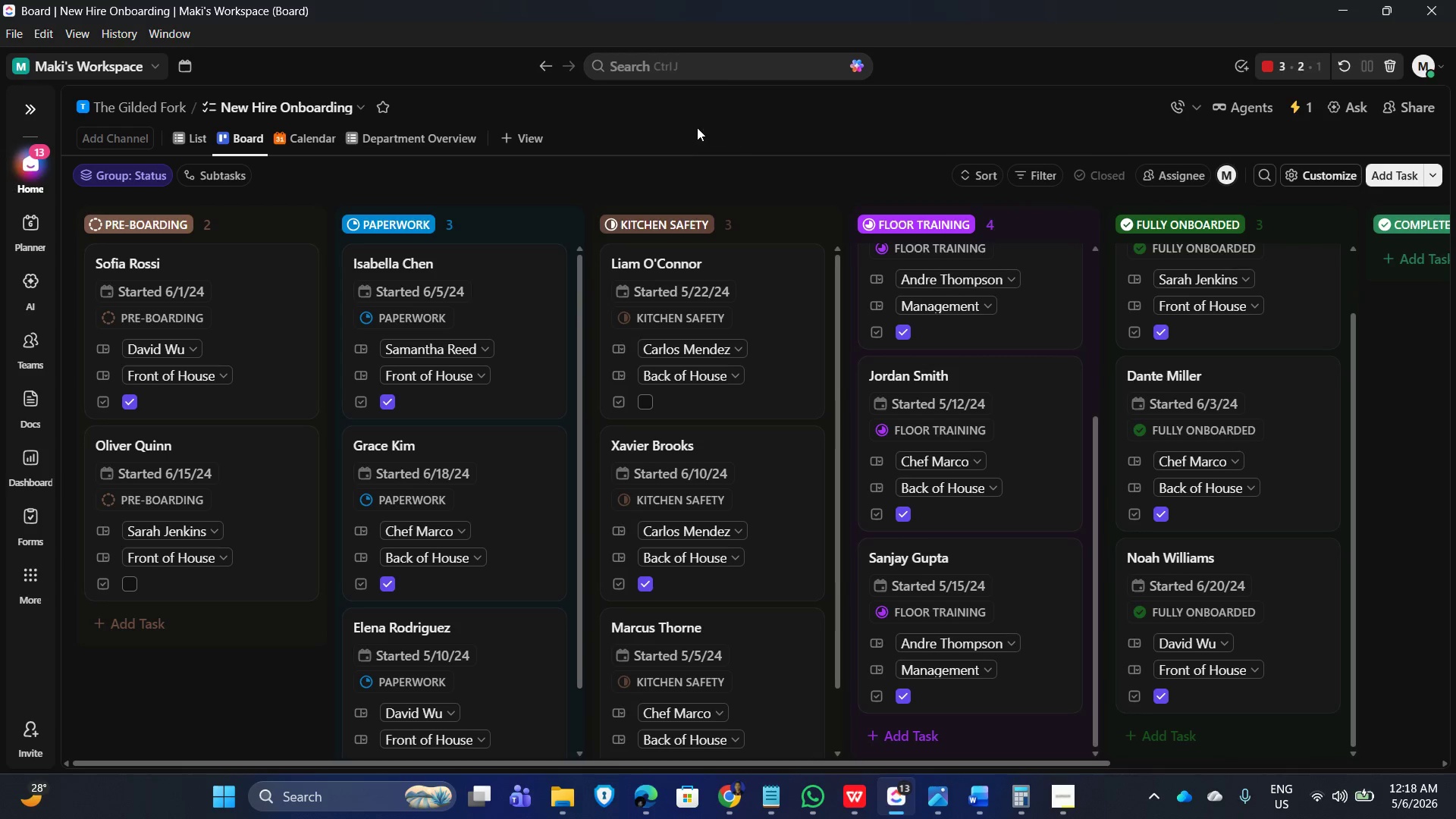 
left_click([697, 127])
 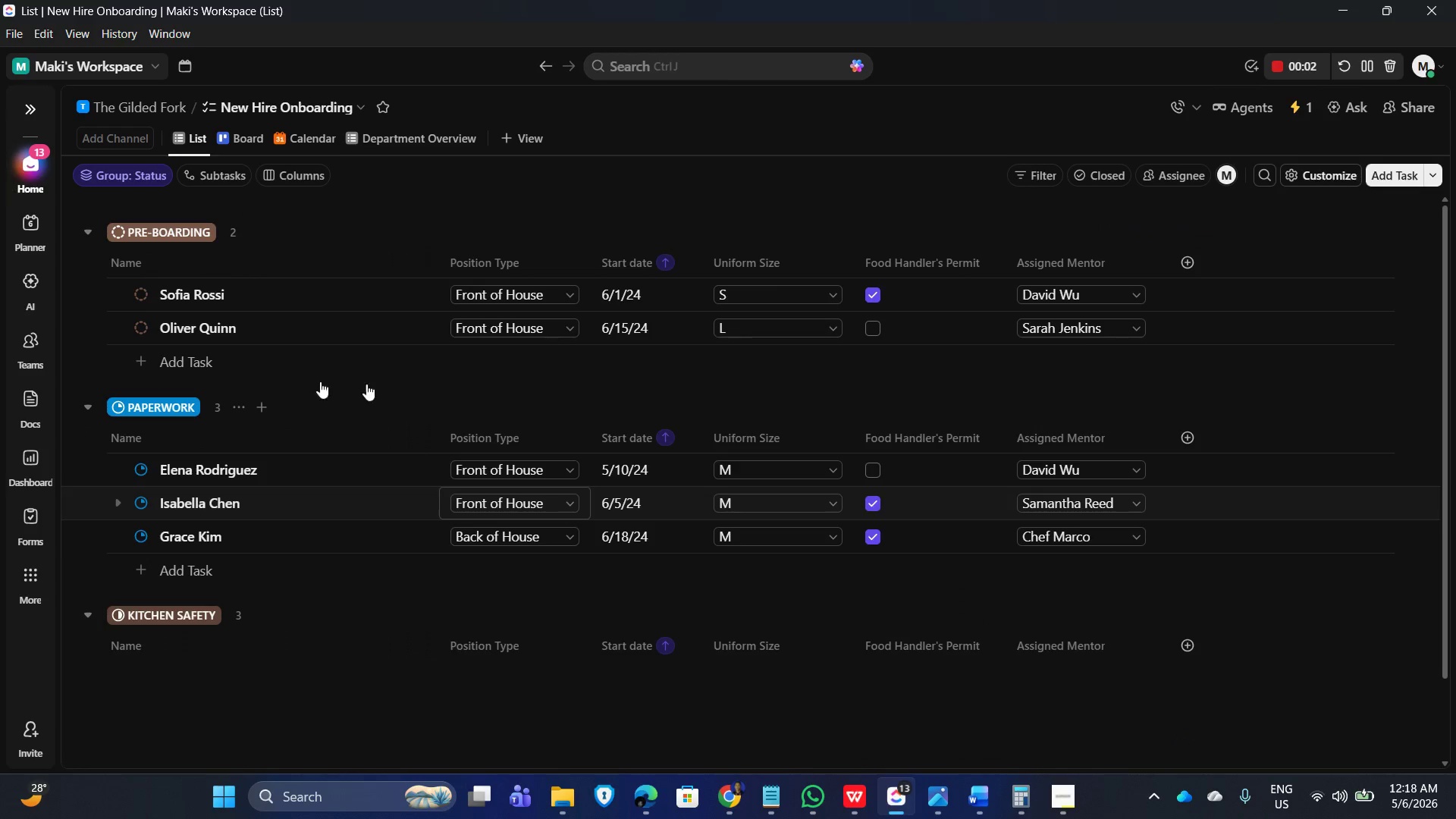 
left_click([827, 129])